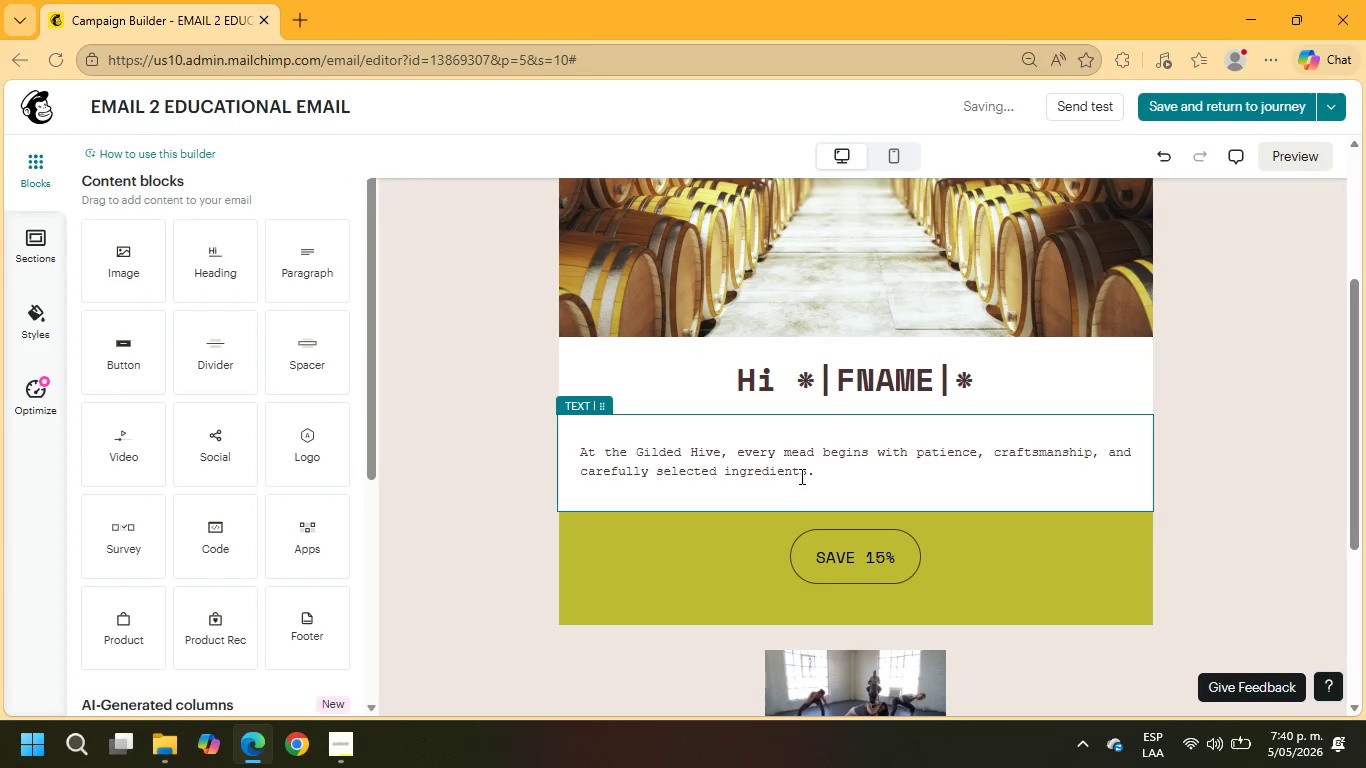 
left_click([802, 473])
 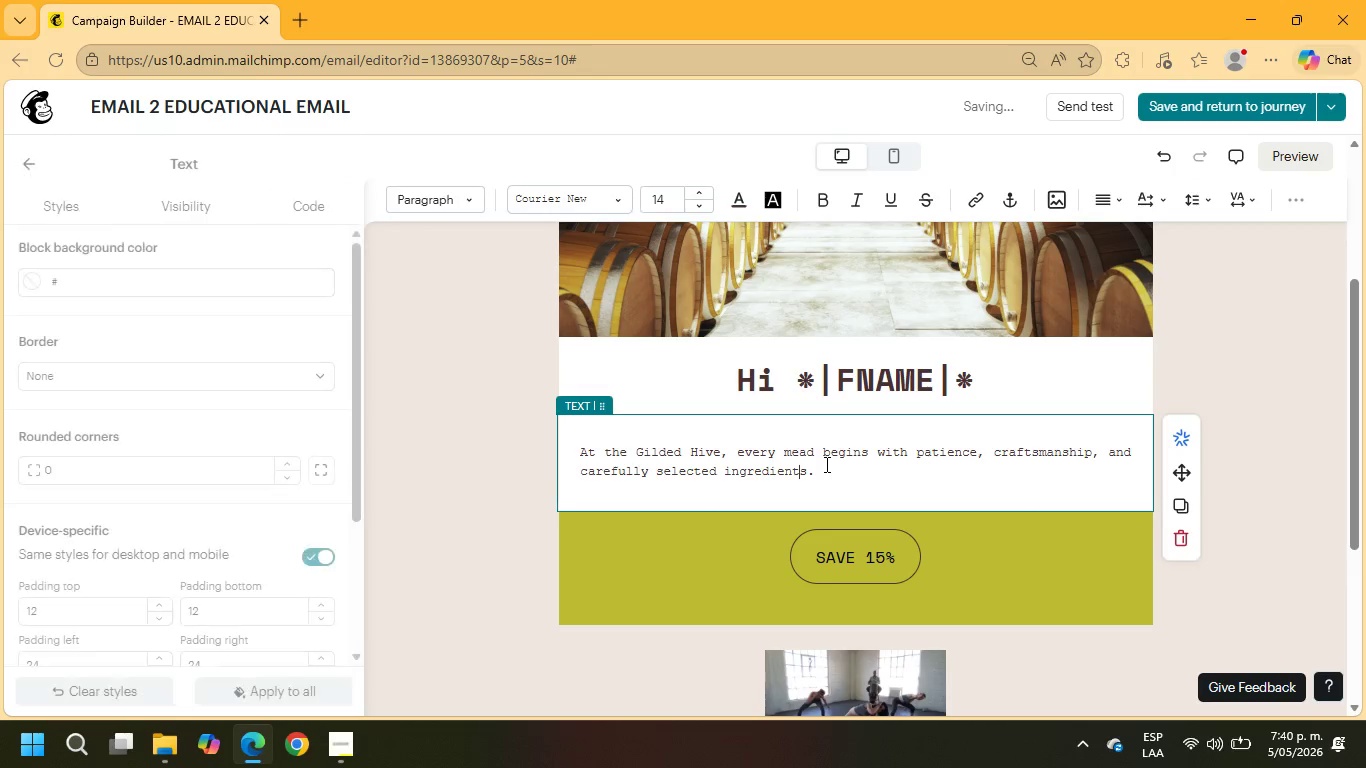 
key(ArrowRight)
 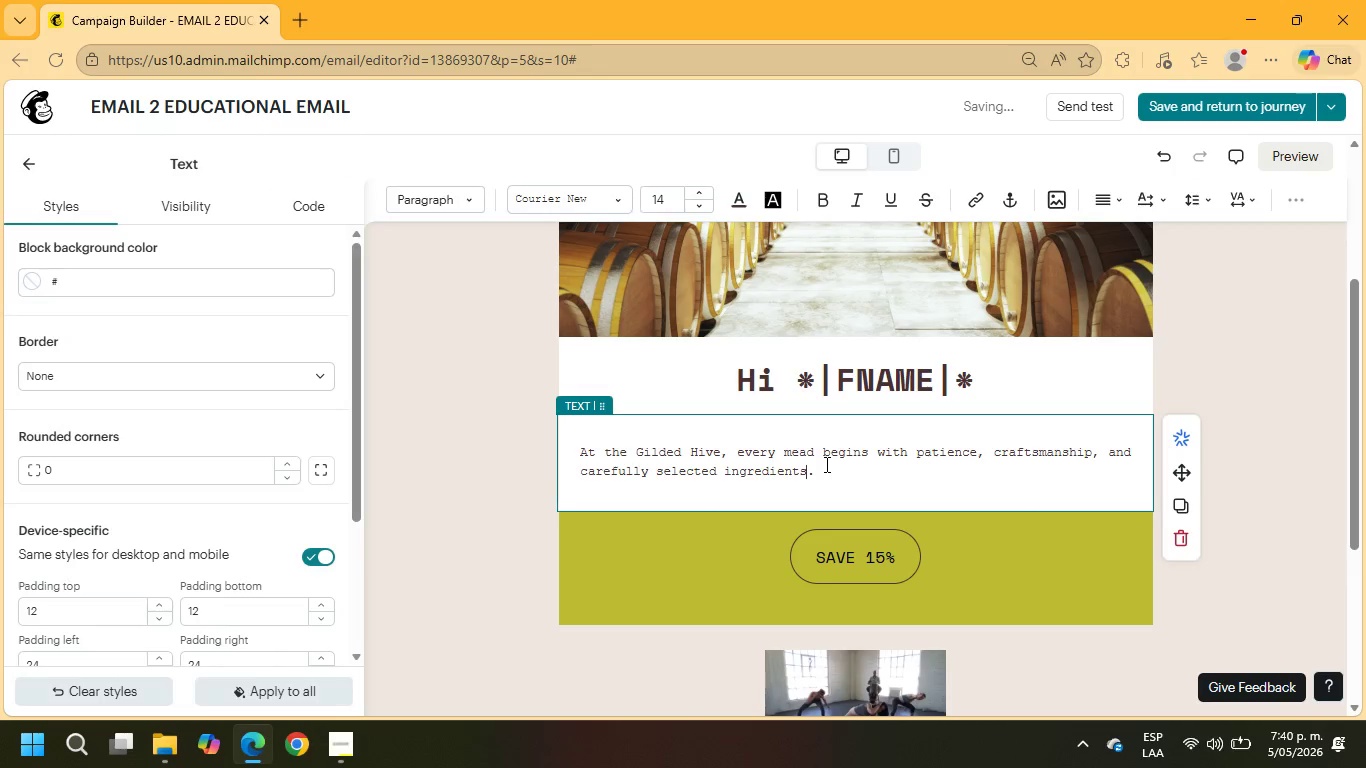 
key(Backspace)
 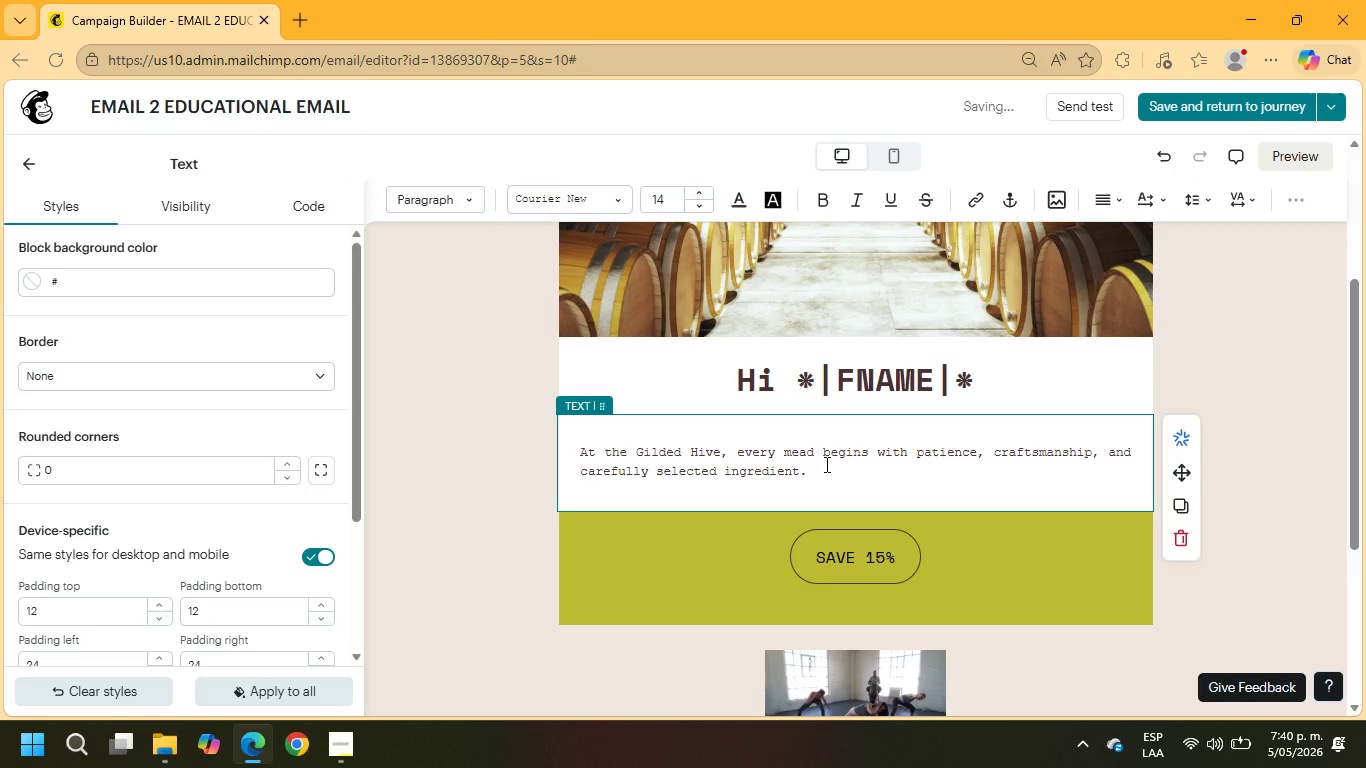 
key(S)
 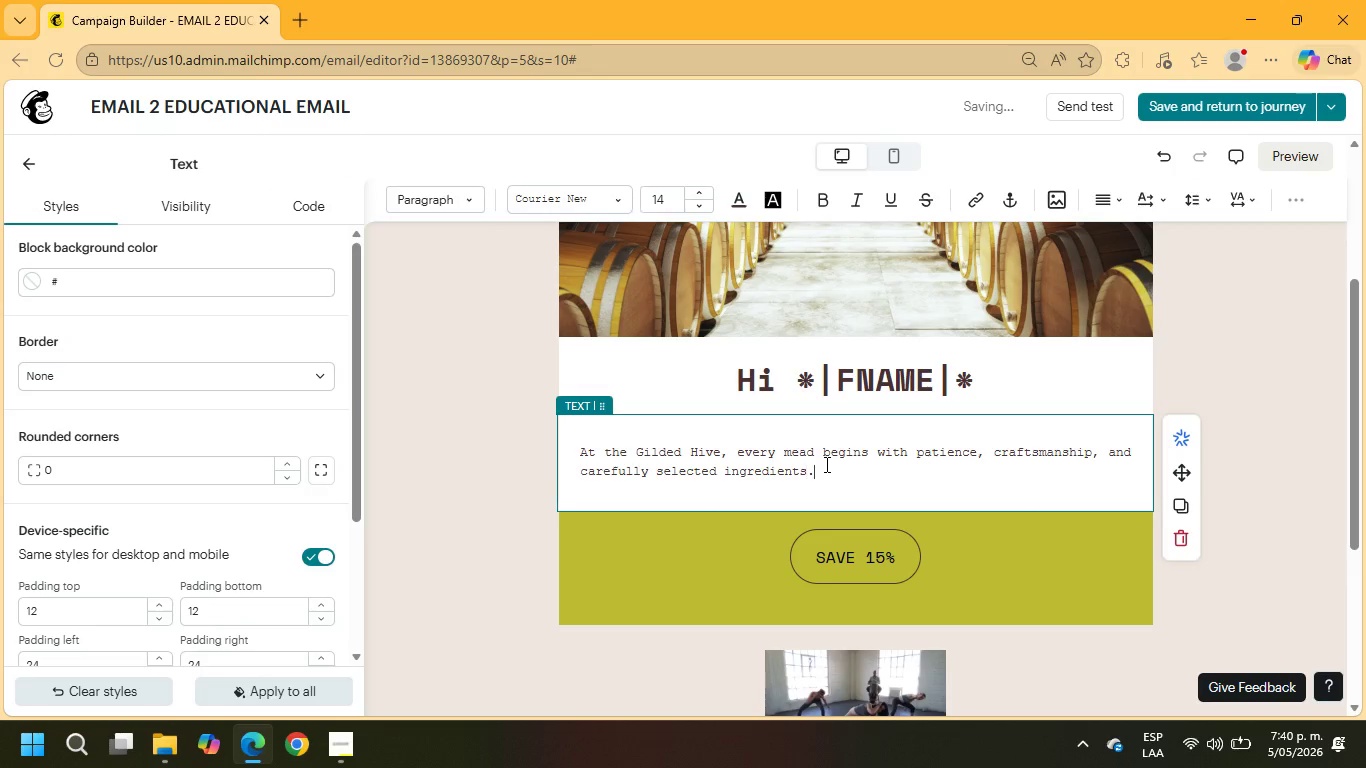 
key(ArrowRight)
 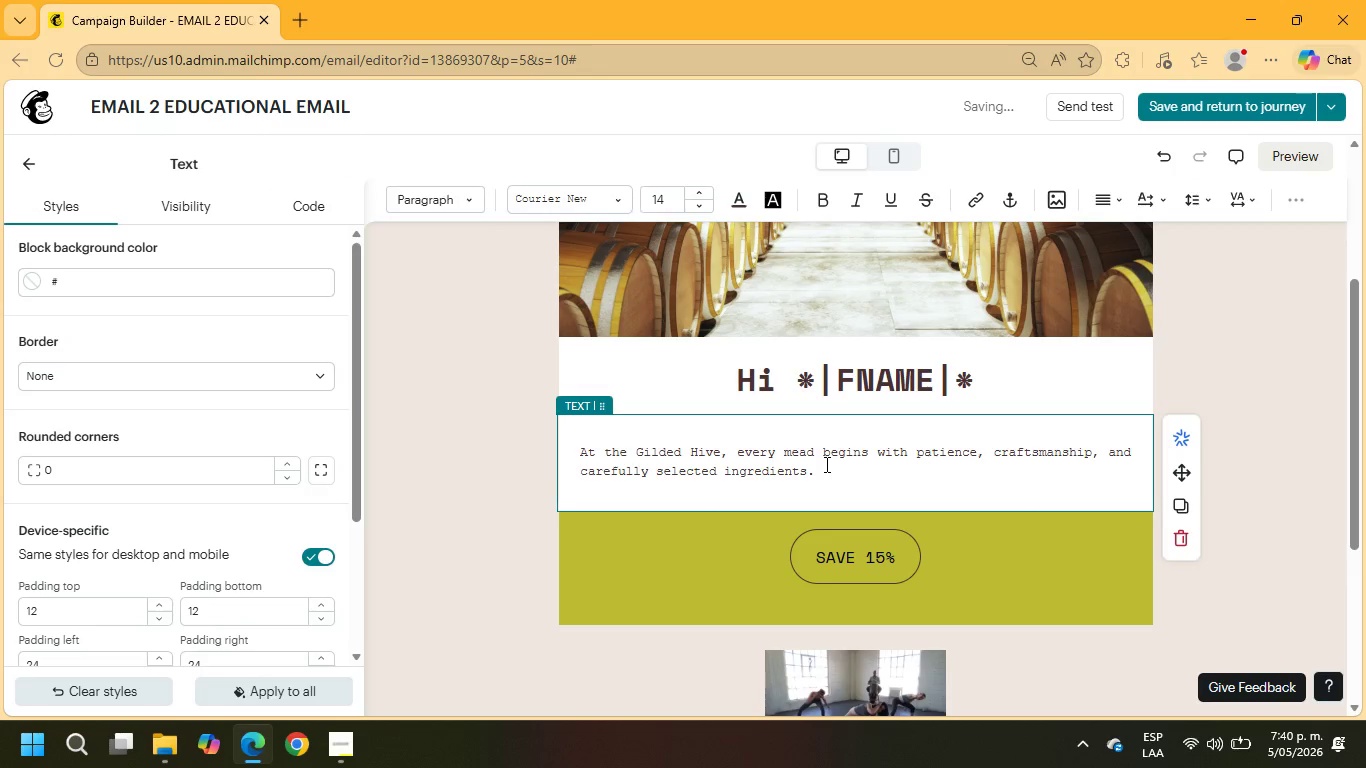 
key(Enter)
 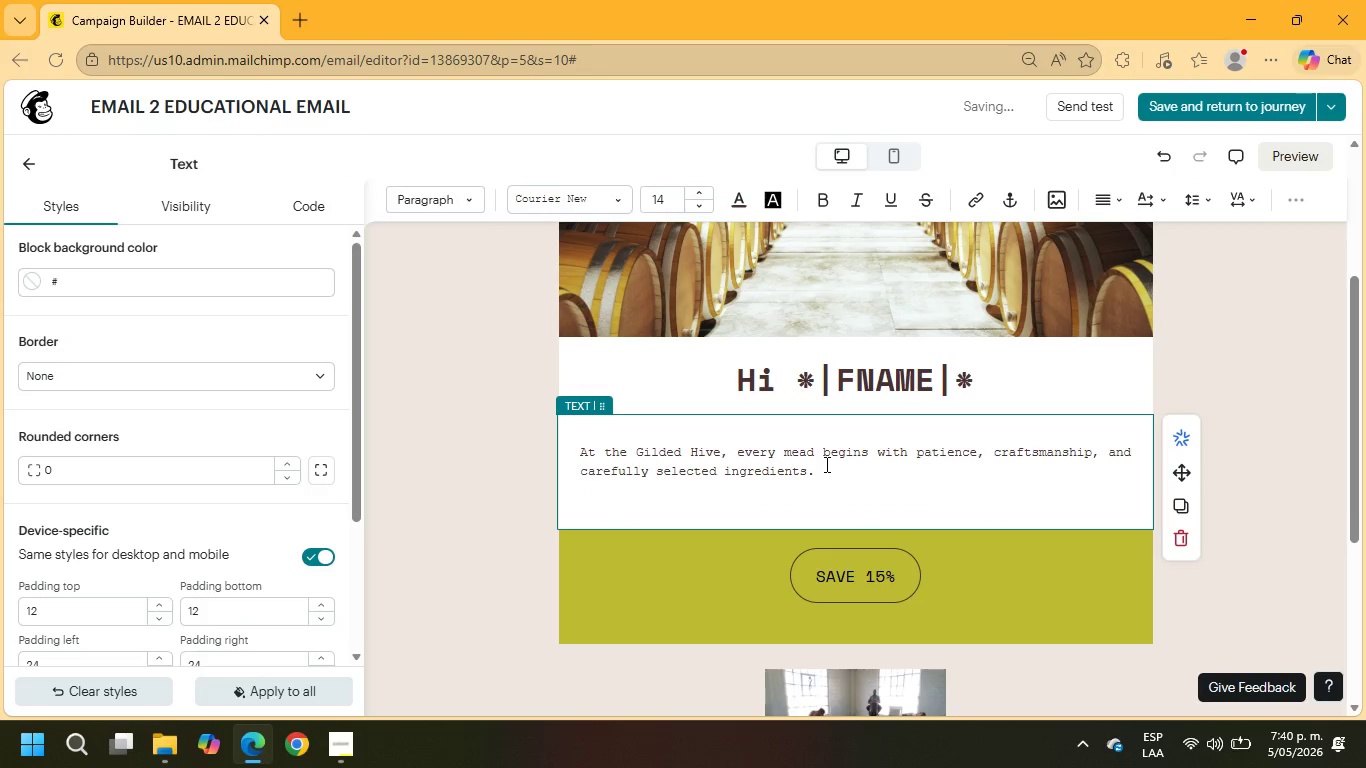 
key(Enter)
 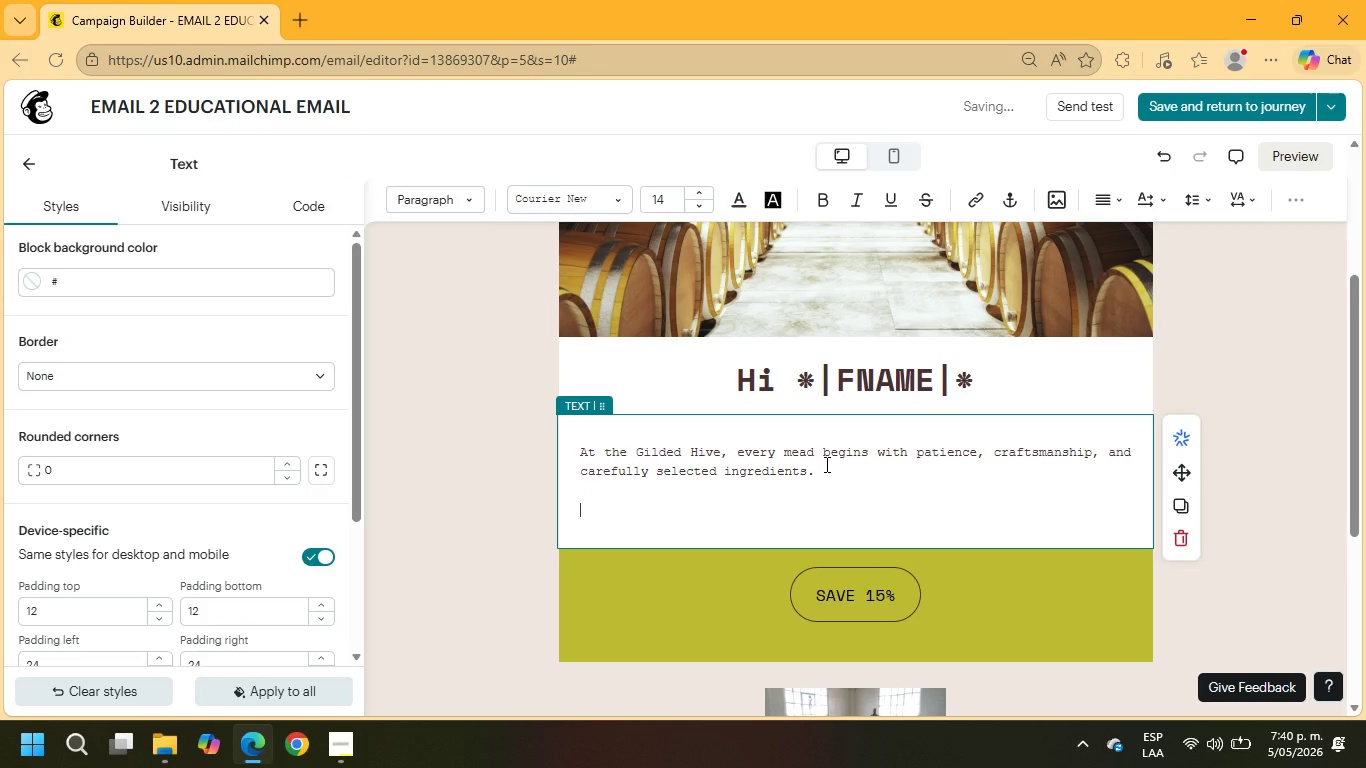 
type(This season our brewing has been experimenting with small--batch infusions designed to highlight both traditional techniques and modern flavor profiles.)
 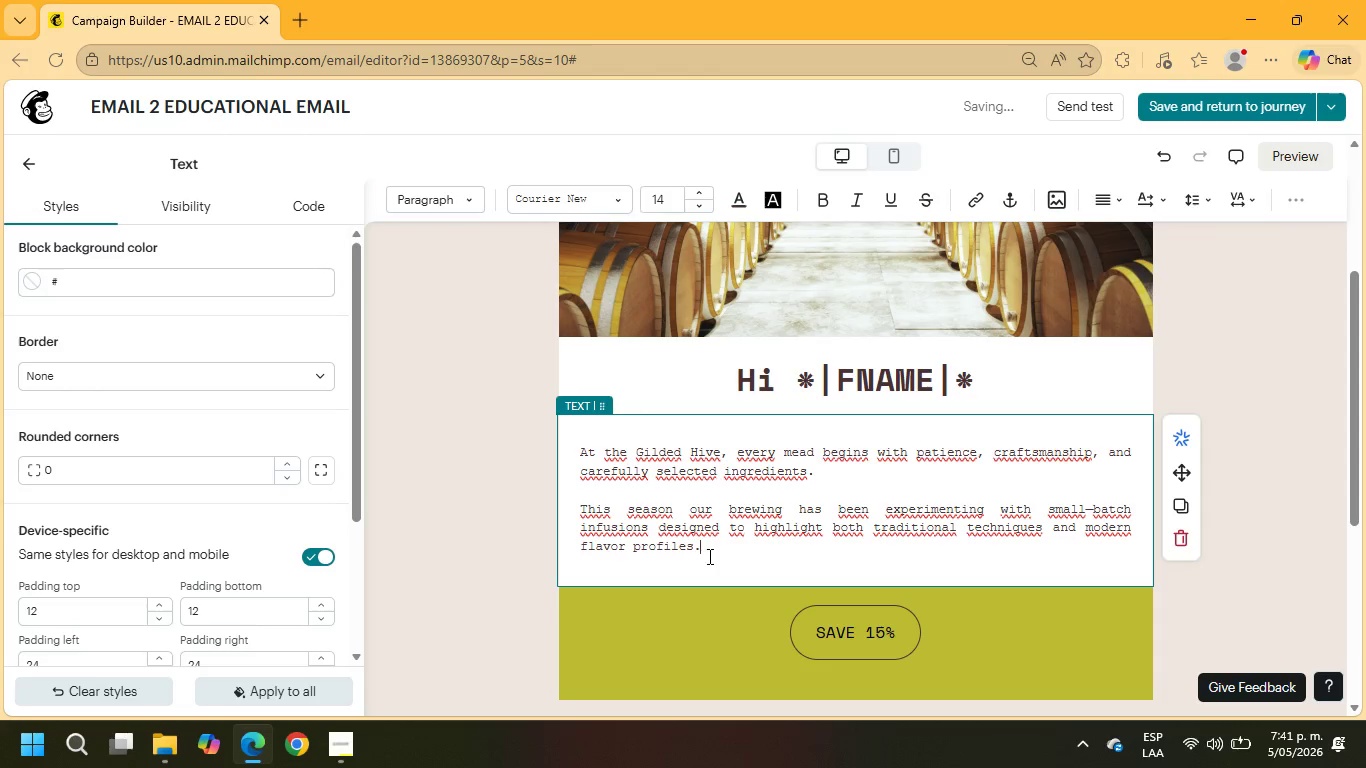 
left_click_drag(start_coordinate=[710, 552], to_coordinate=[573, 436])
 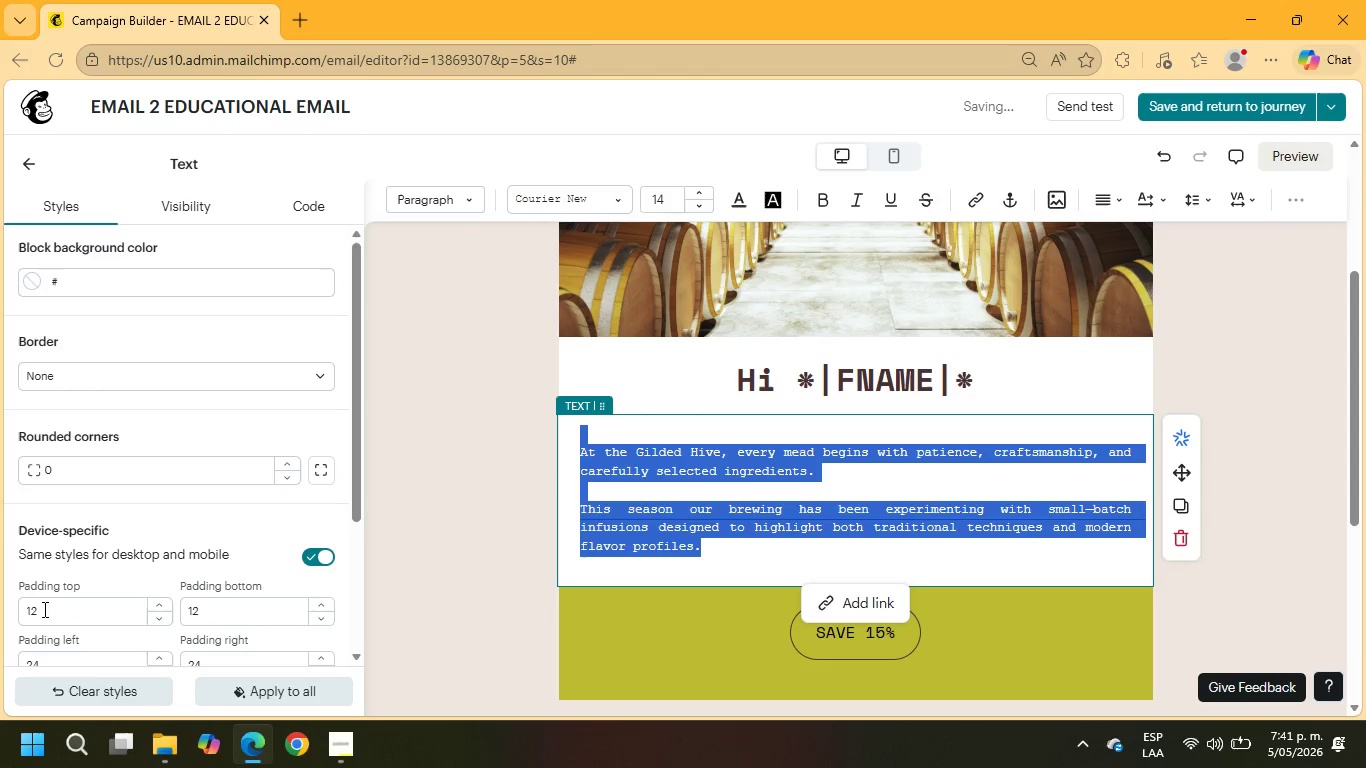 
left_click_drag(start_coordinate=[42, 609], to_coordinate=[17, 609])
 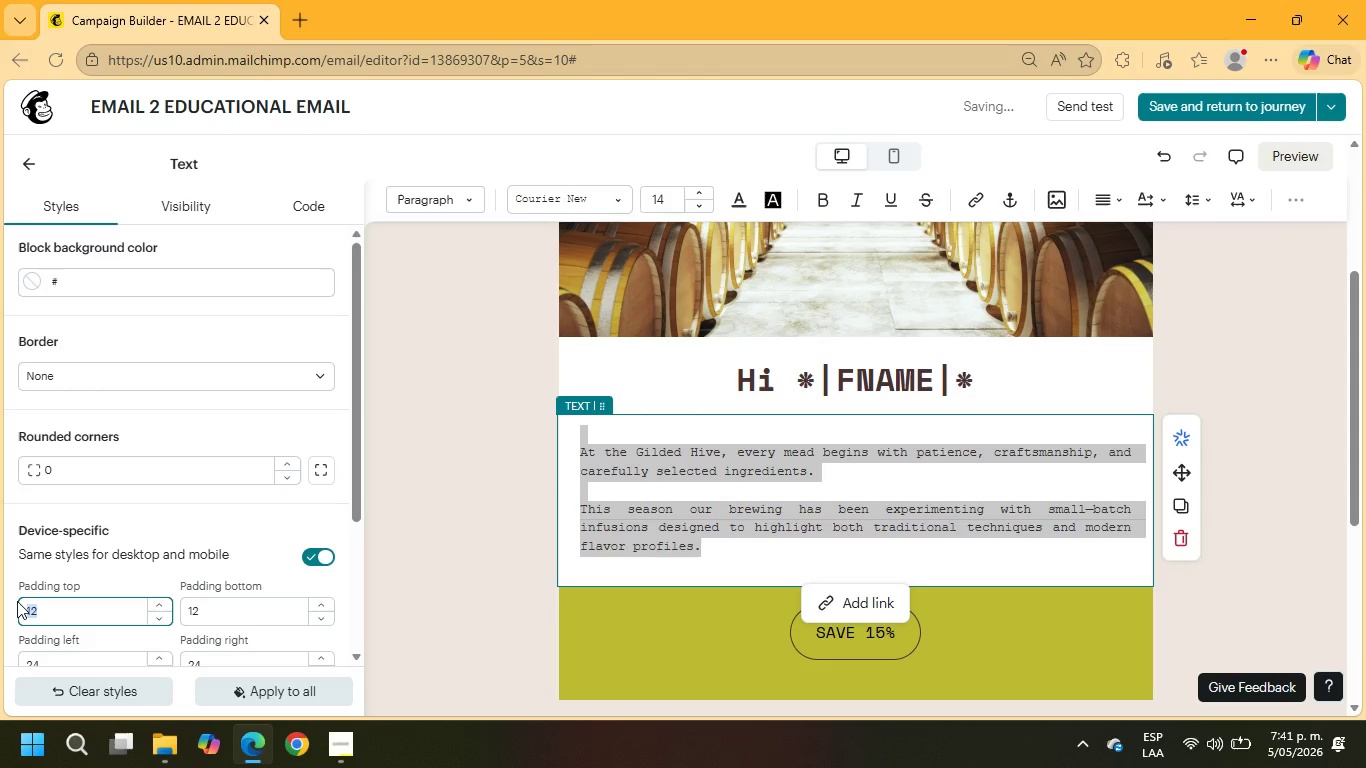 
key(Numpad5)
 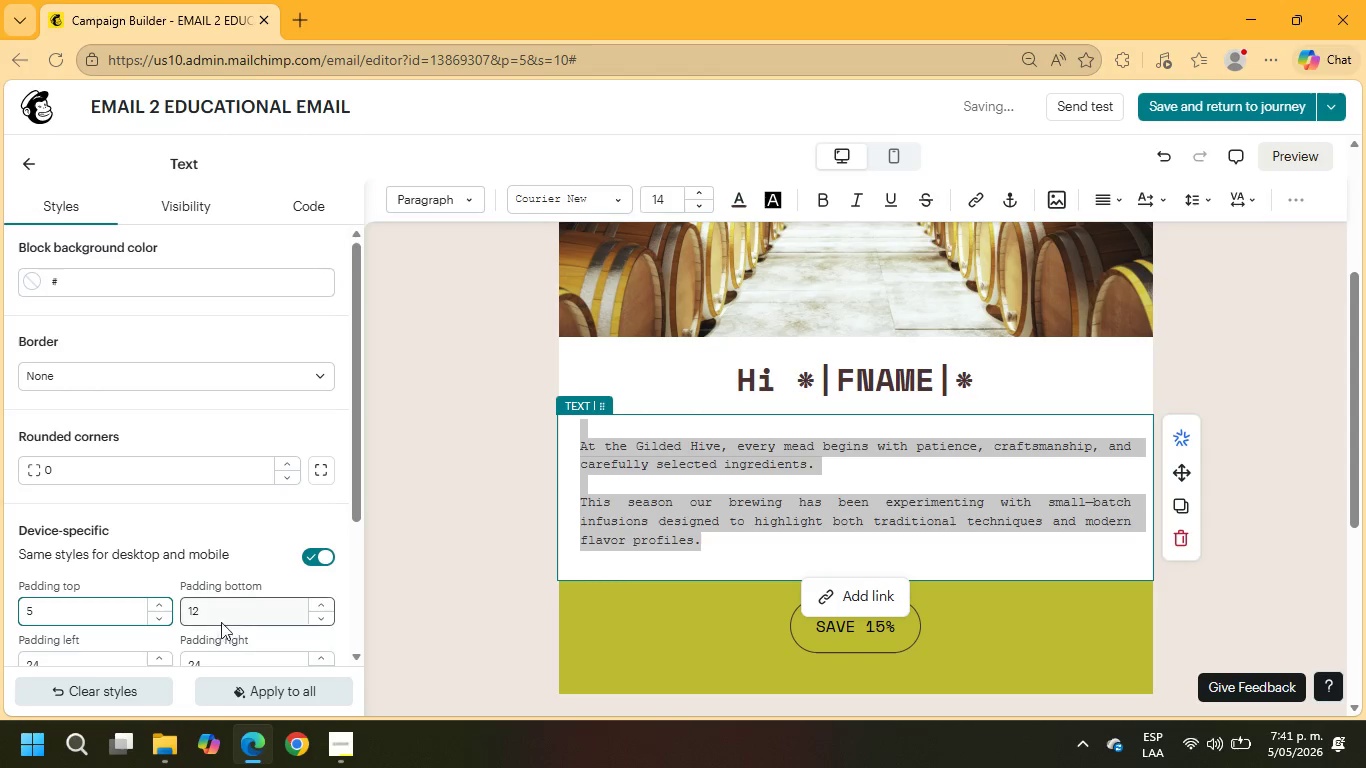 
left_click([232, 602])
 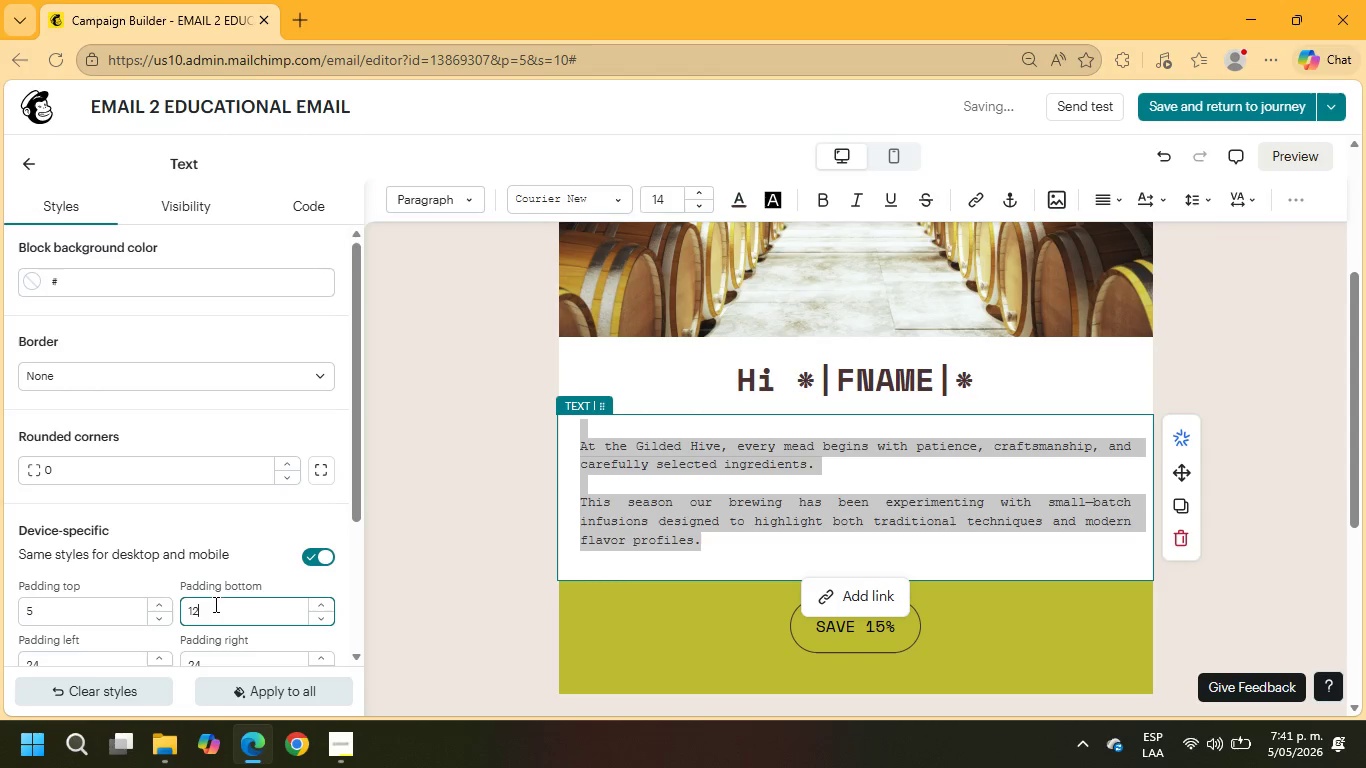 
left_click([214, 605])
 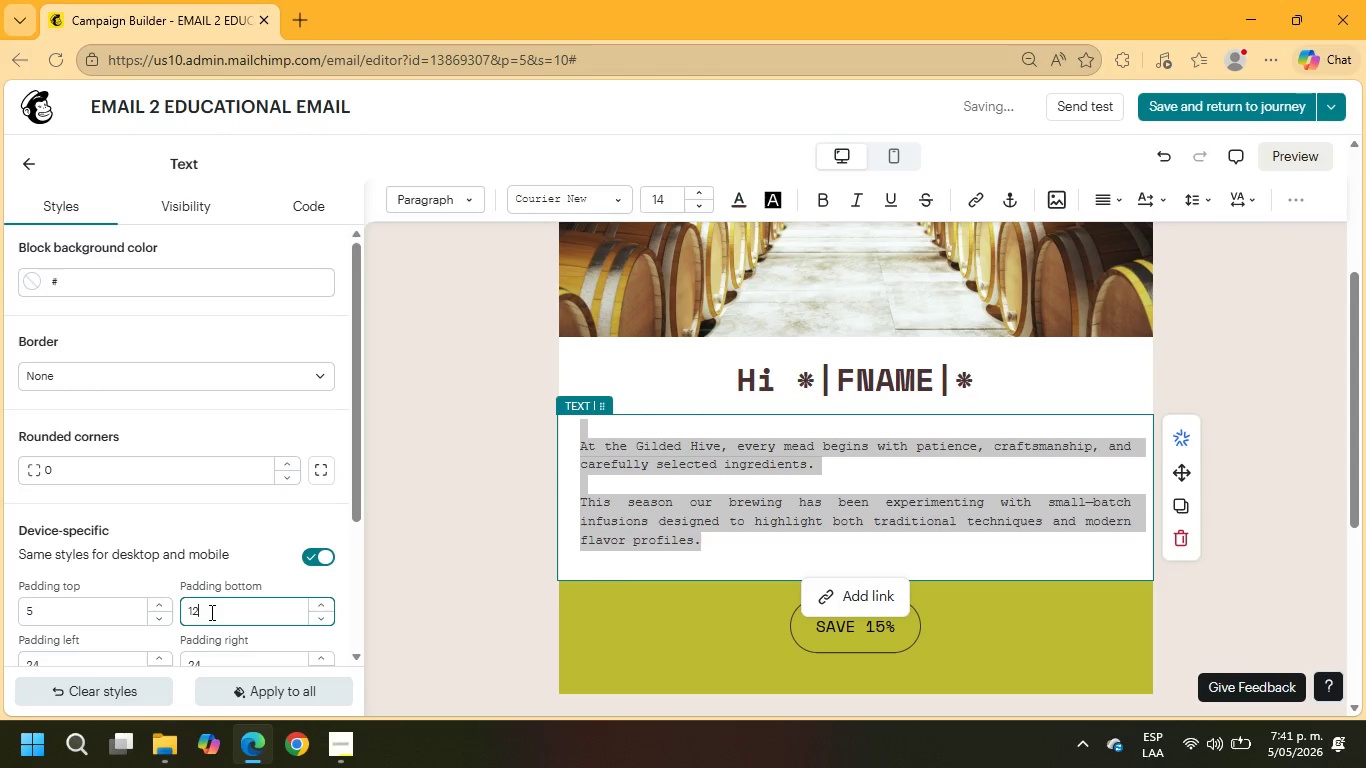 
left_click_drag(start_coordinate=[210, 612], to_coordinate=[178, 609])
 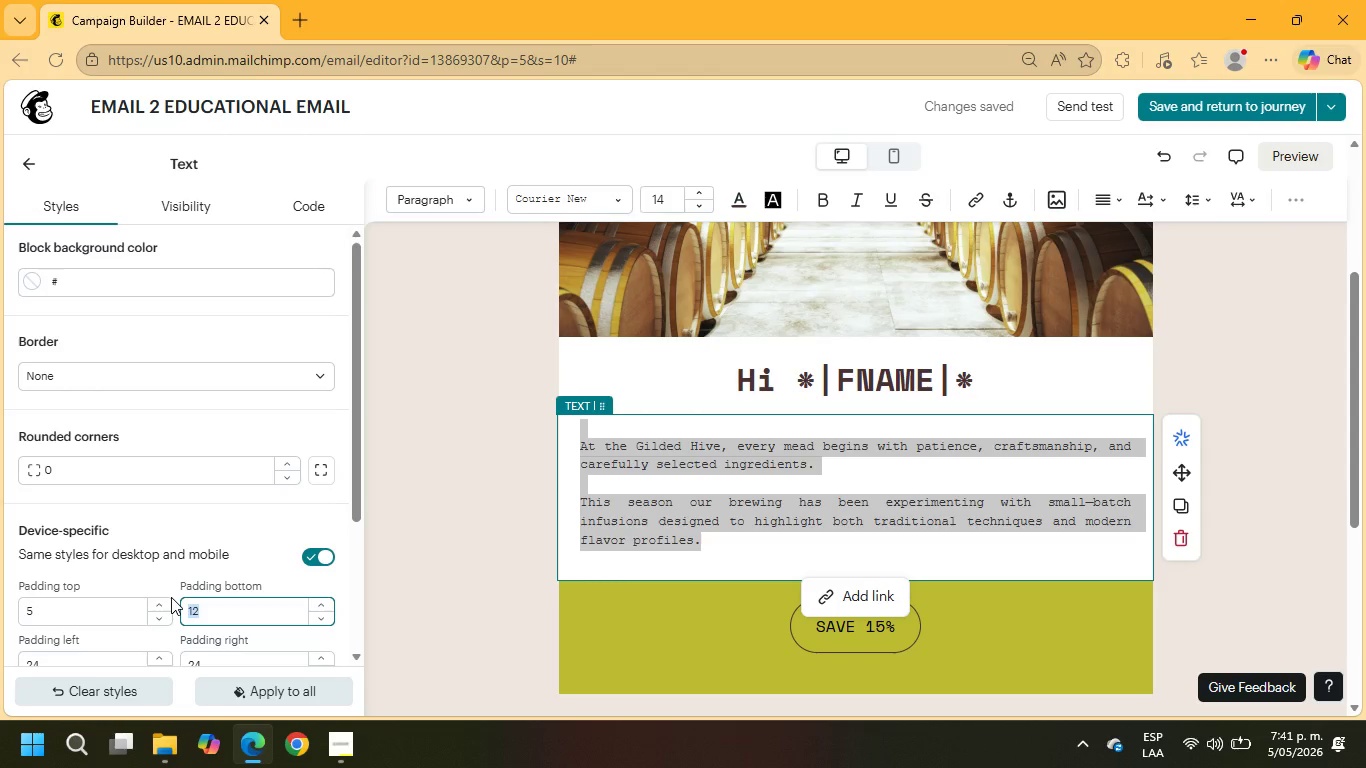 
key(Numpad5)
 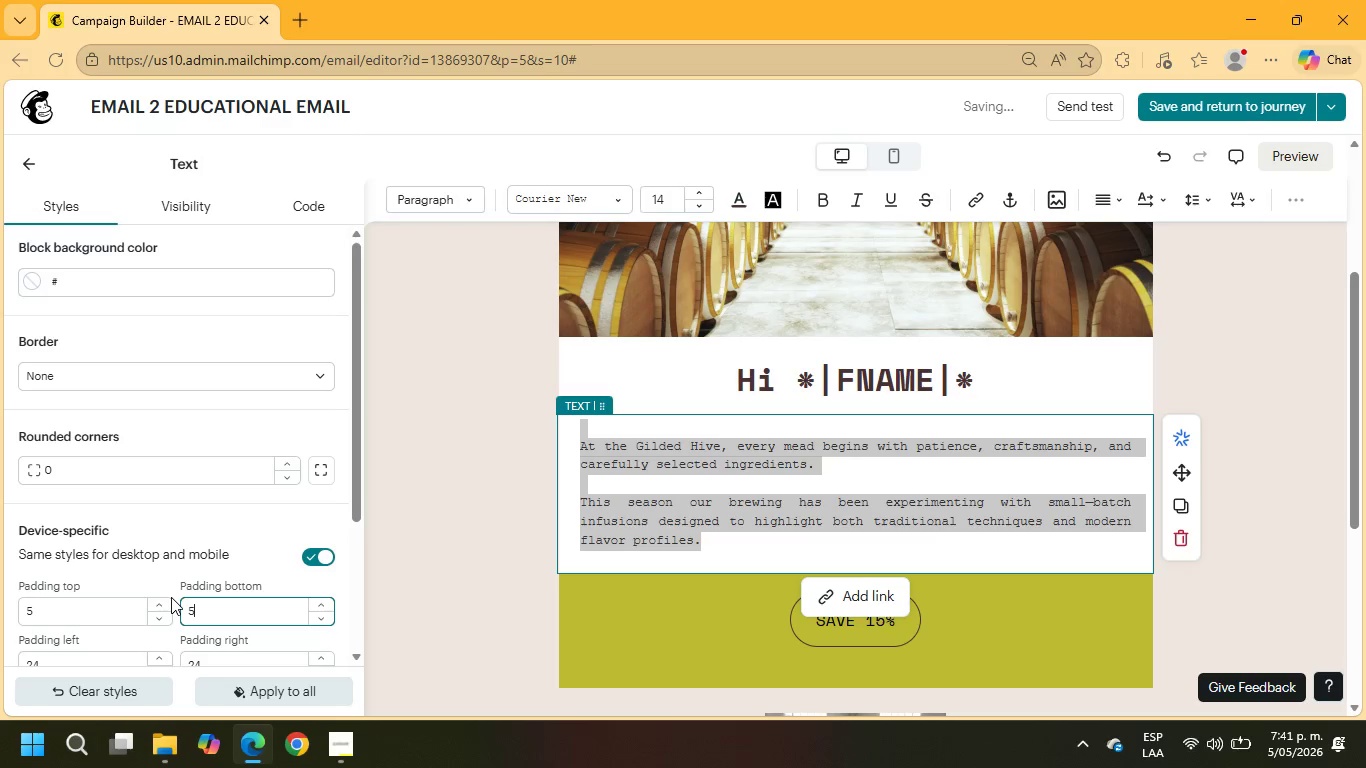 
key(NumpadEnter)
 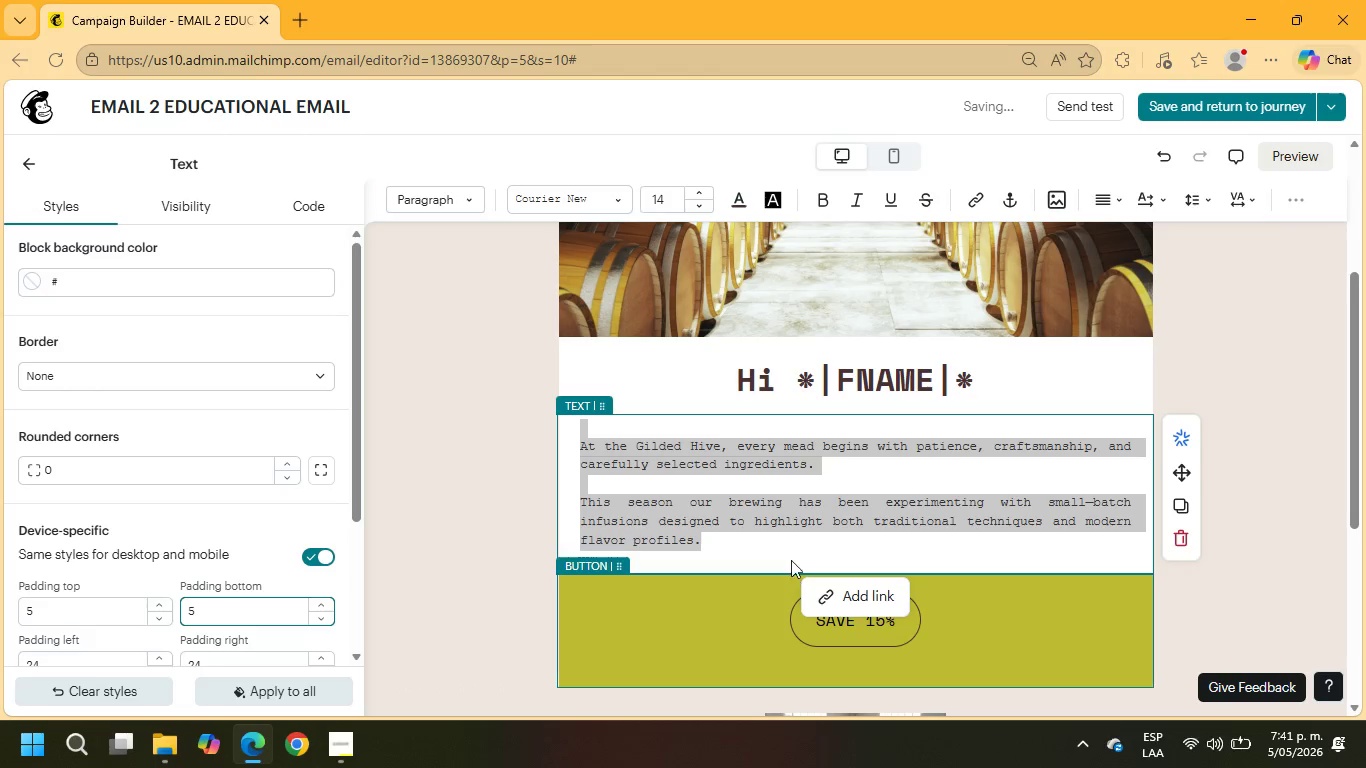 
left_click_drag(start_coordinate=[723, 546], to_coordinate=[567, 466])
 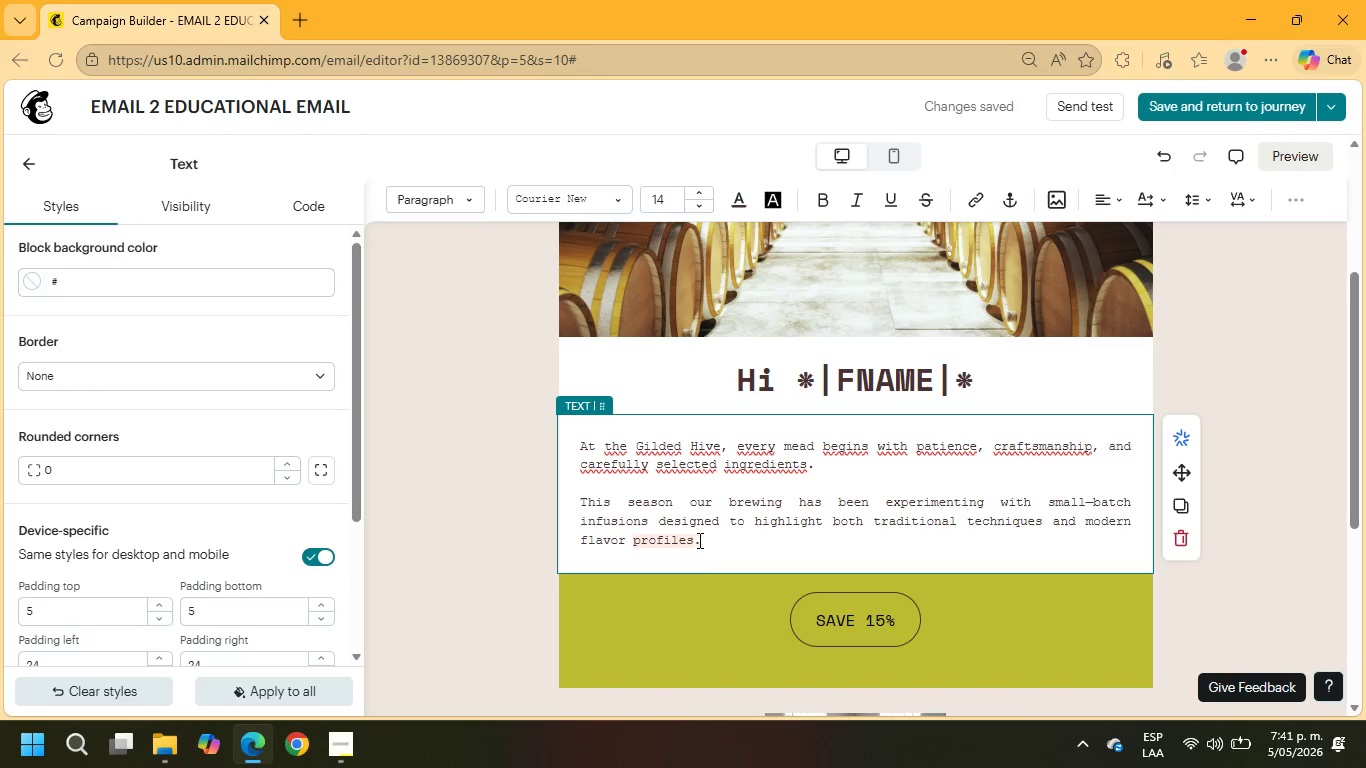 
left_click_drag(start_coordinate=[703, 543], to_coordinate=[532, 437])
 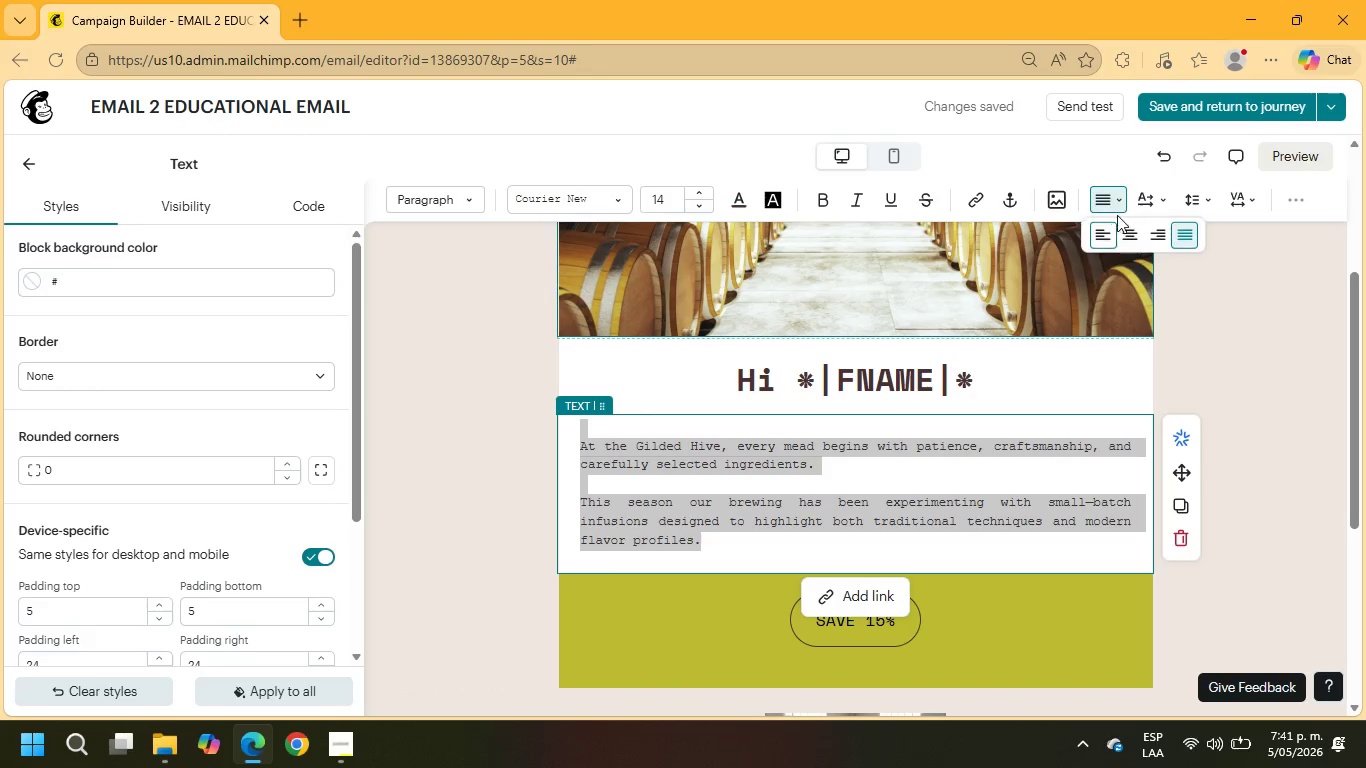 
left_click([1125, 230])
 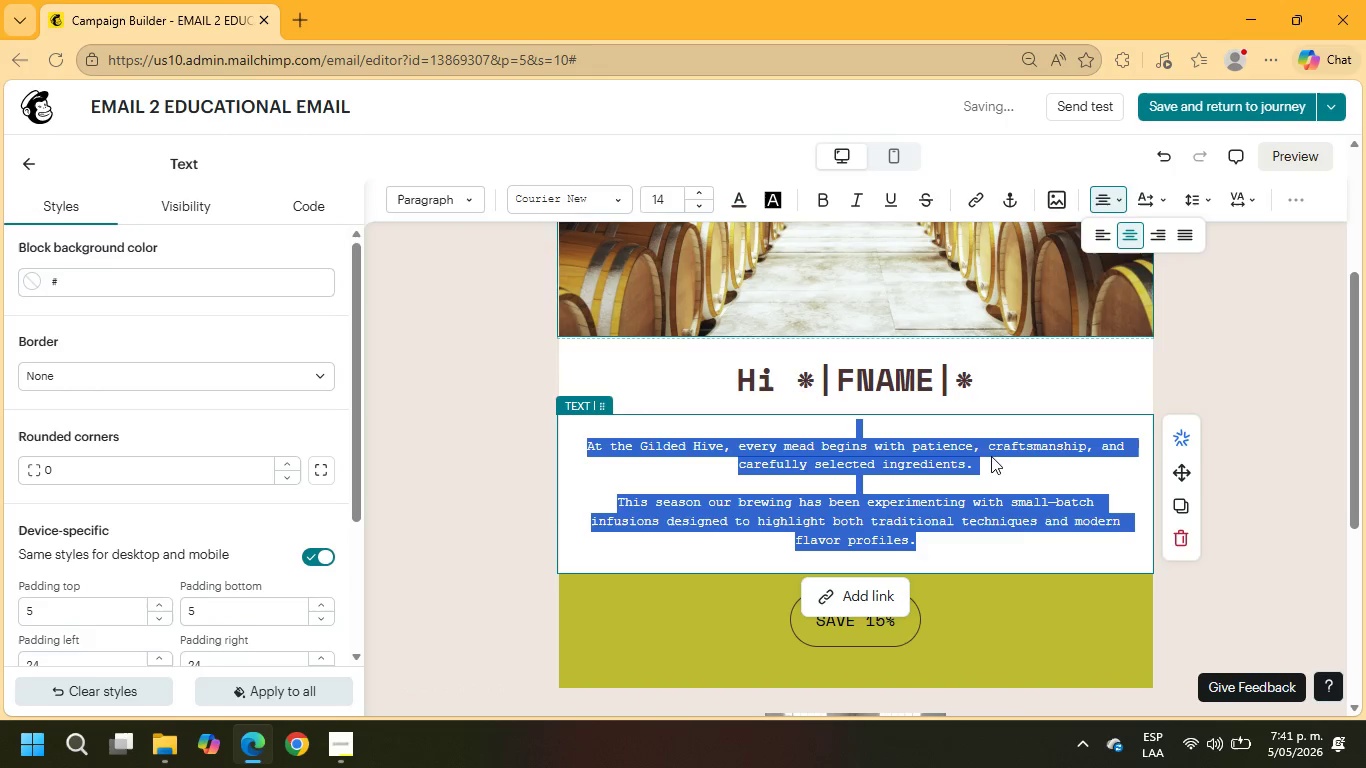 
left_click([987, 476])
 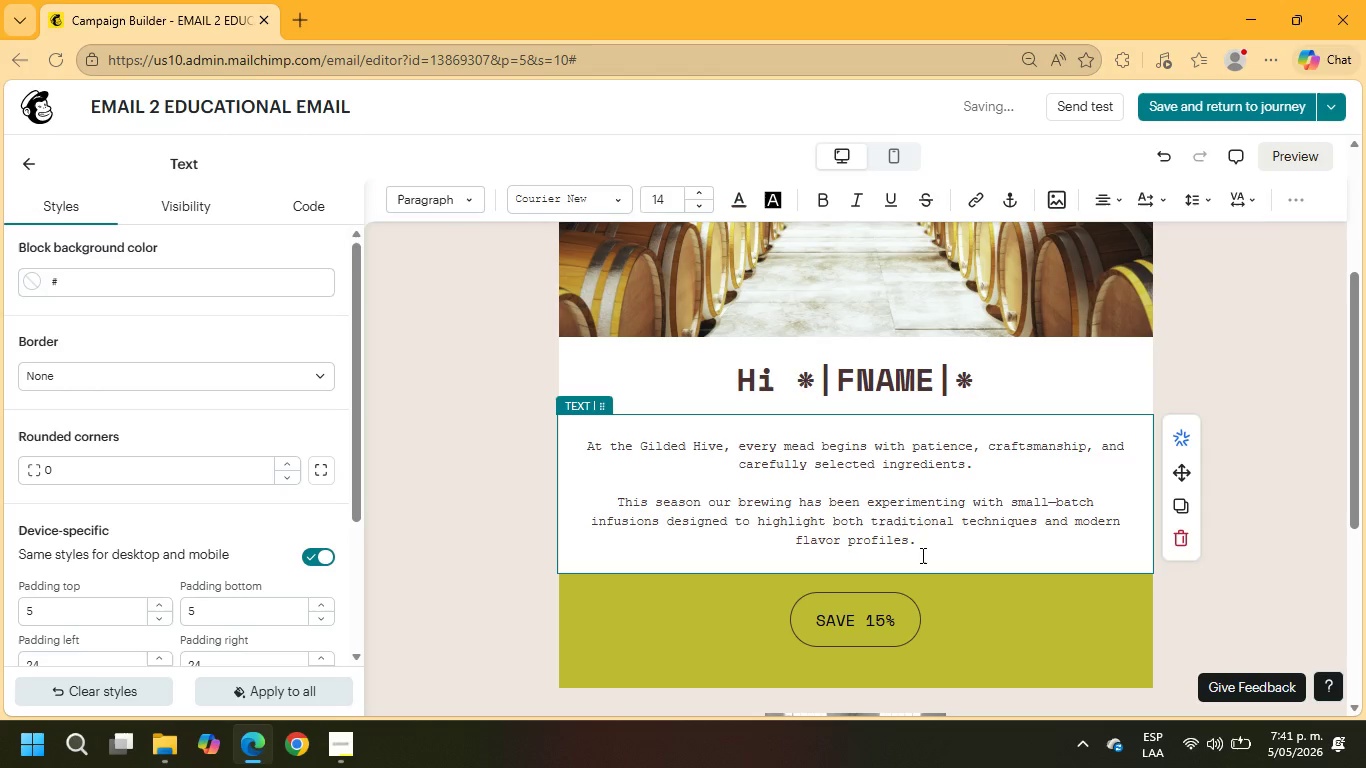 
left_click_drag(start_coordinate=[923, 548], to_coordinate=[539, 430])
 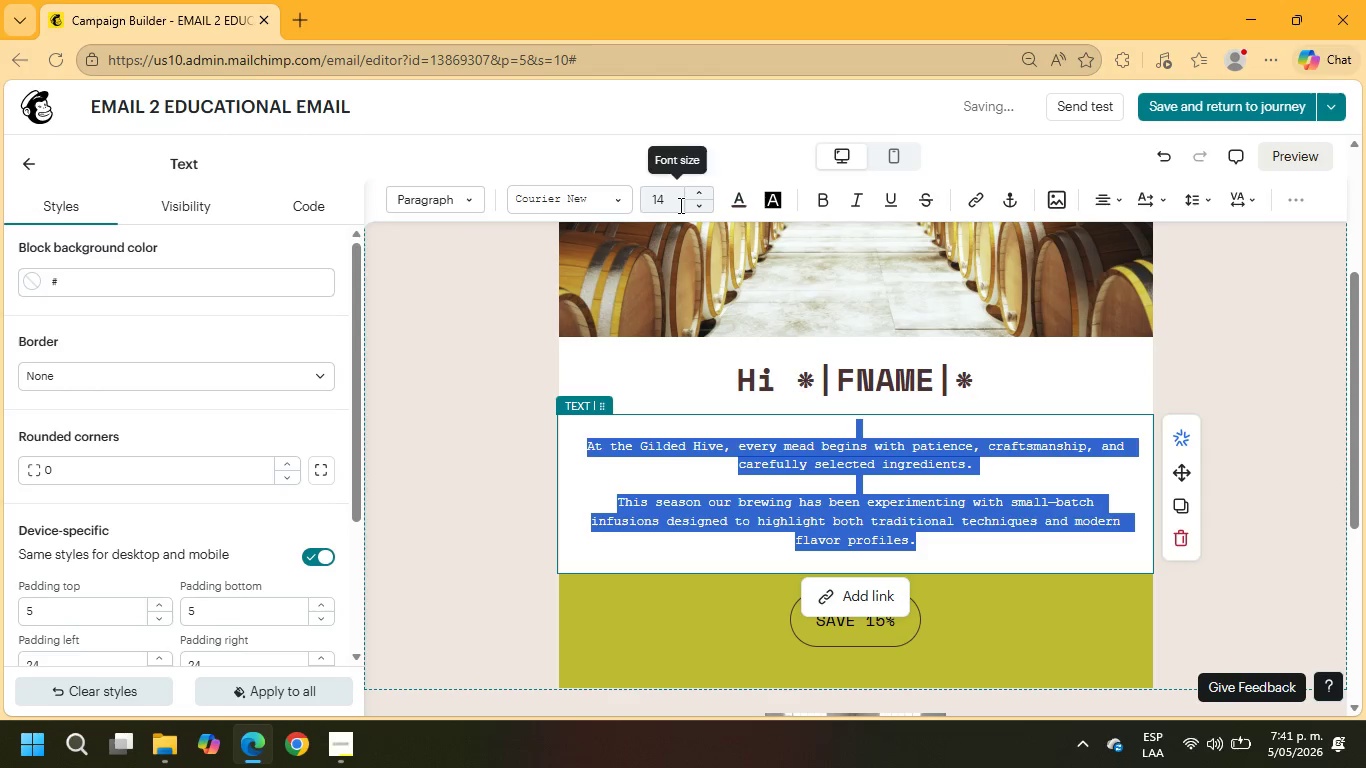 
left_click_drag(start_coordinate=[679, 205], to_coordinate=[637, 202])
 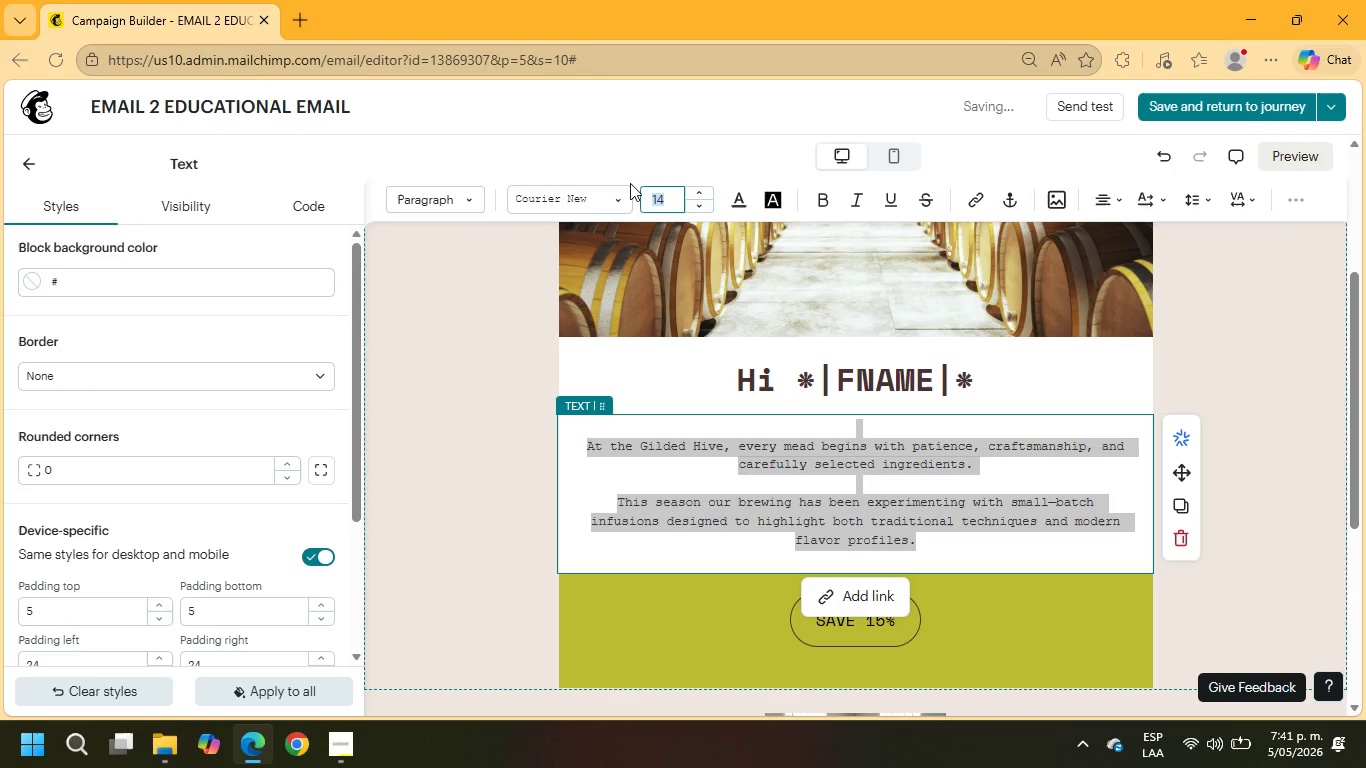 
key(Numpad1)
 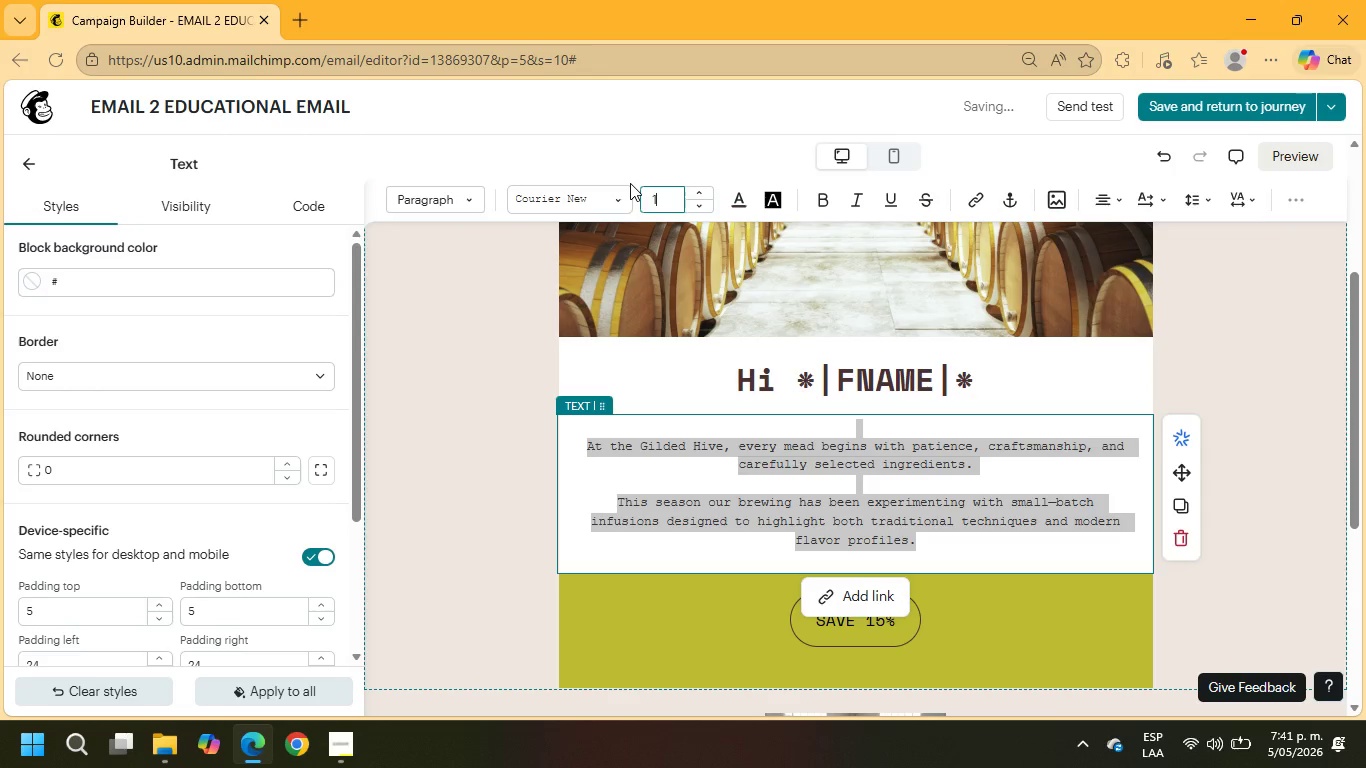 
key(Numpad6)
 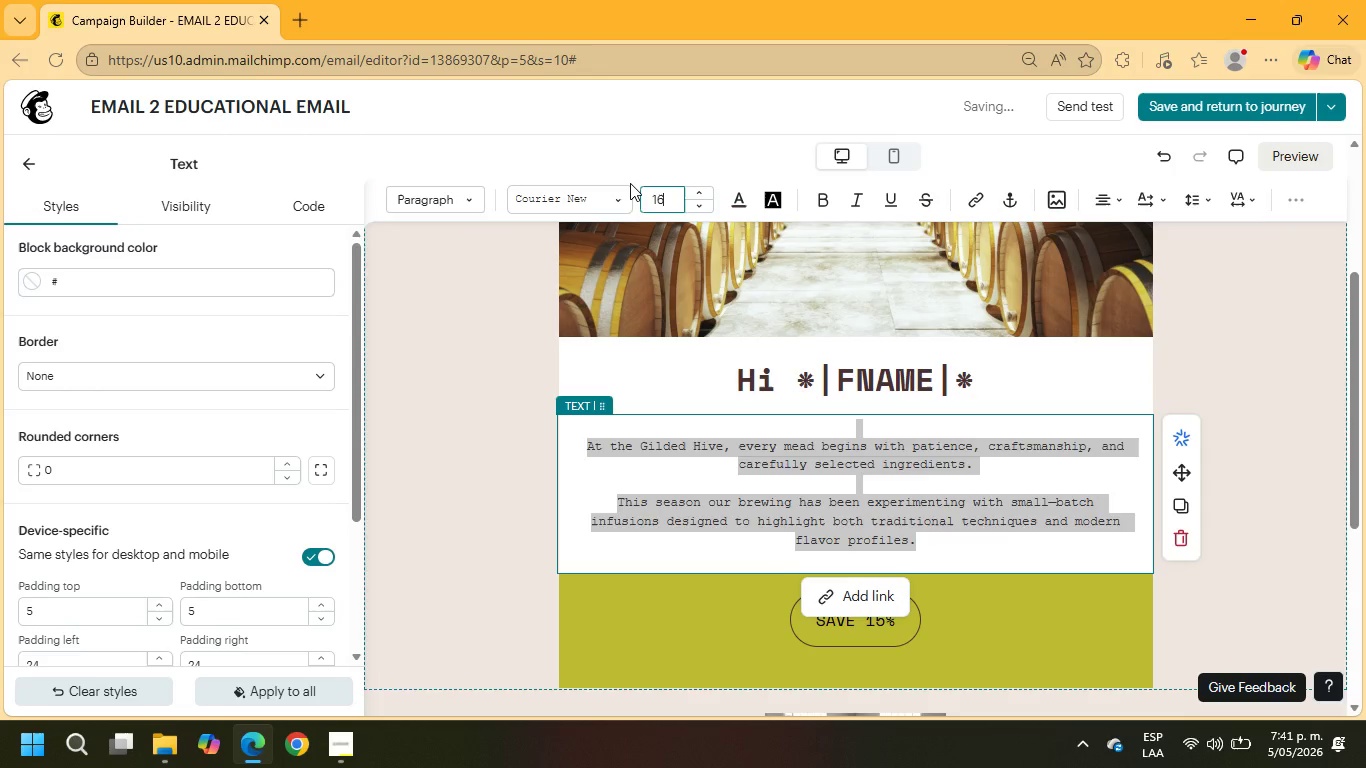 
key(NumpadEnter)
 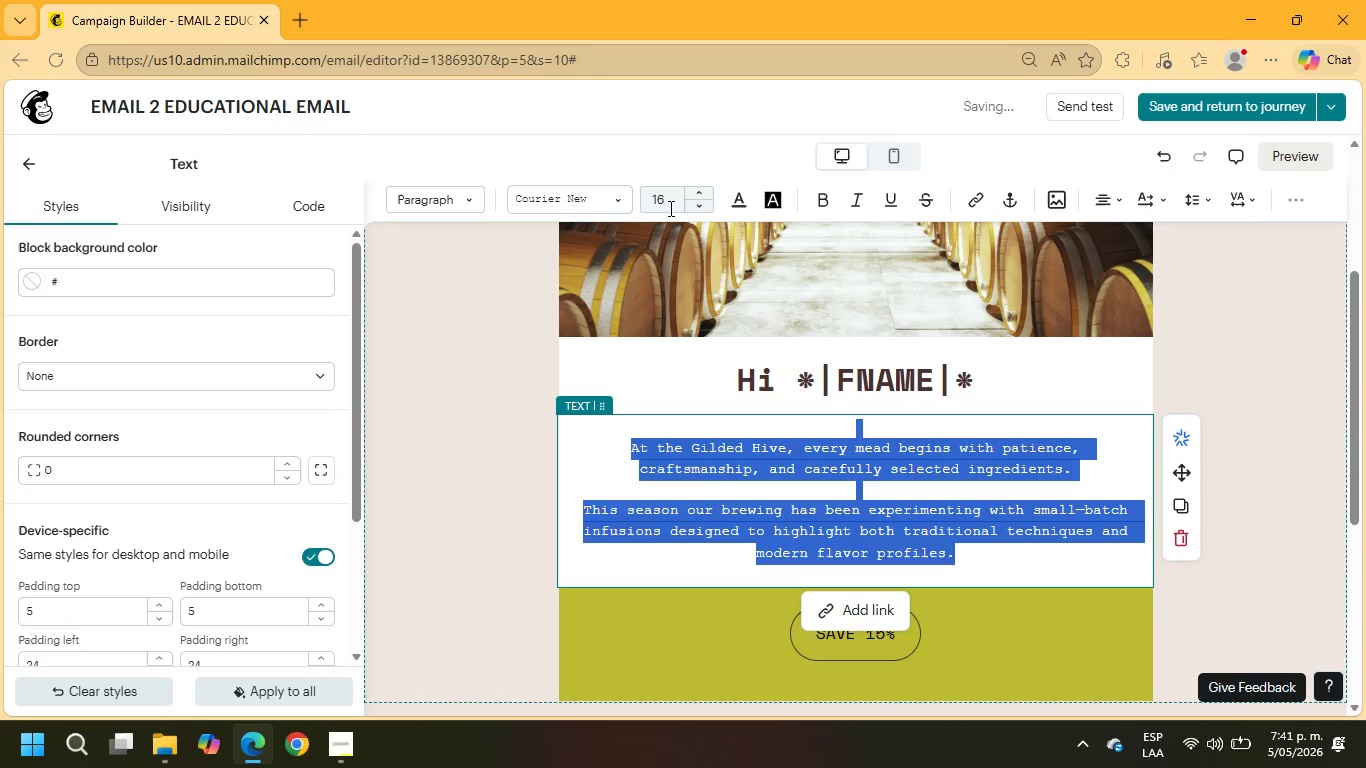 
left_click_drag(start_coordinate=[672, 207], to_coordinate=[638, 206])
 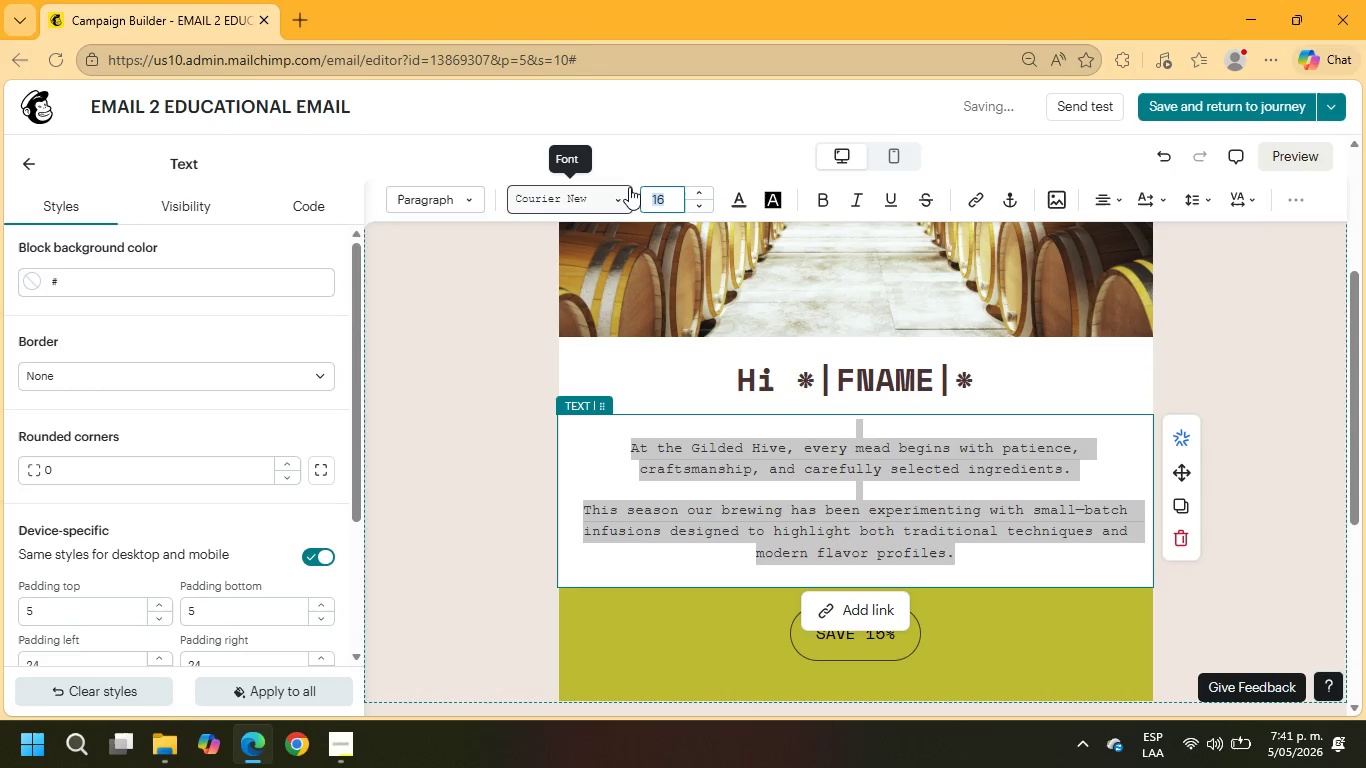 
key(Numpad1)
 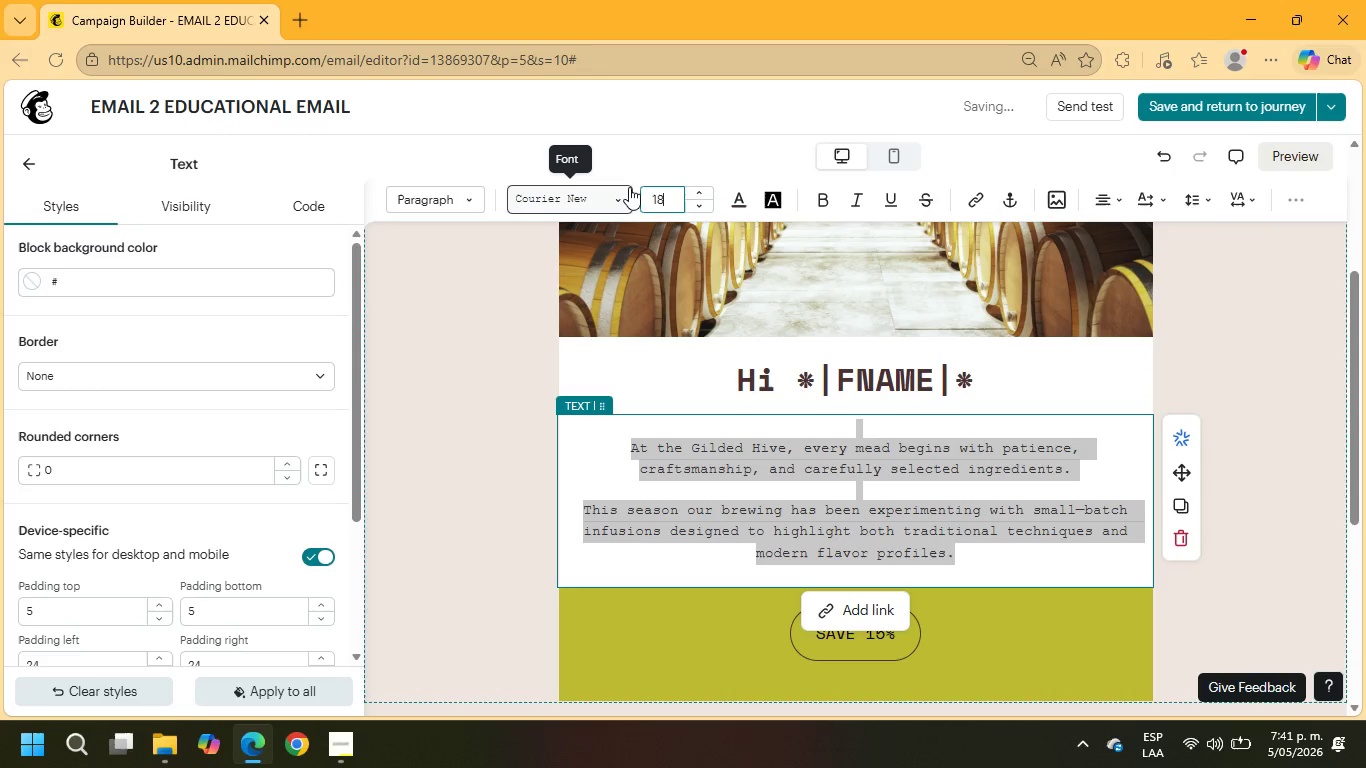 
key(Numpad8)
 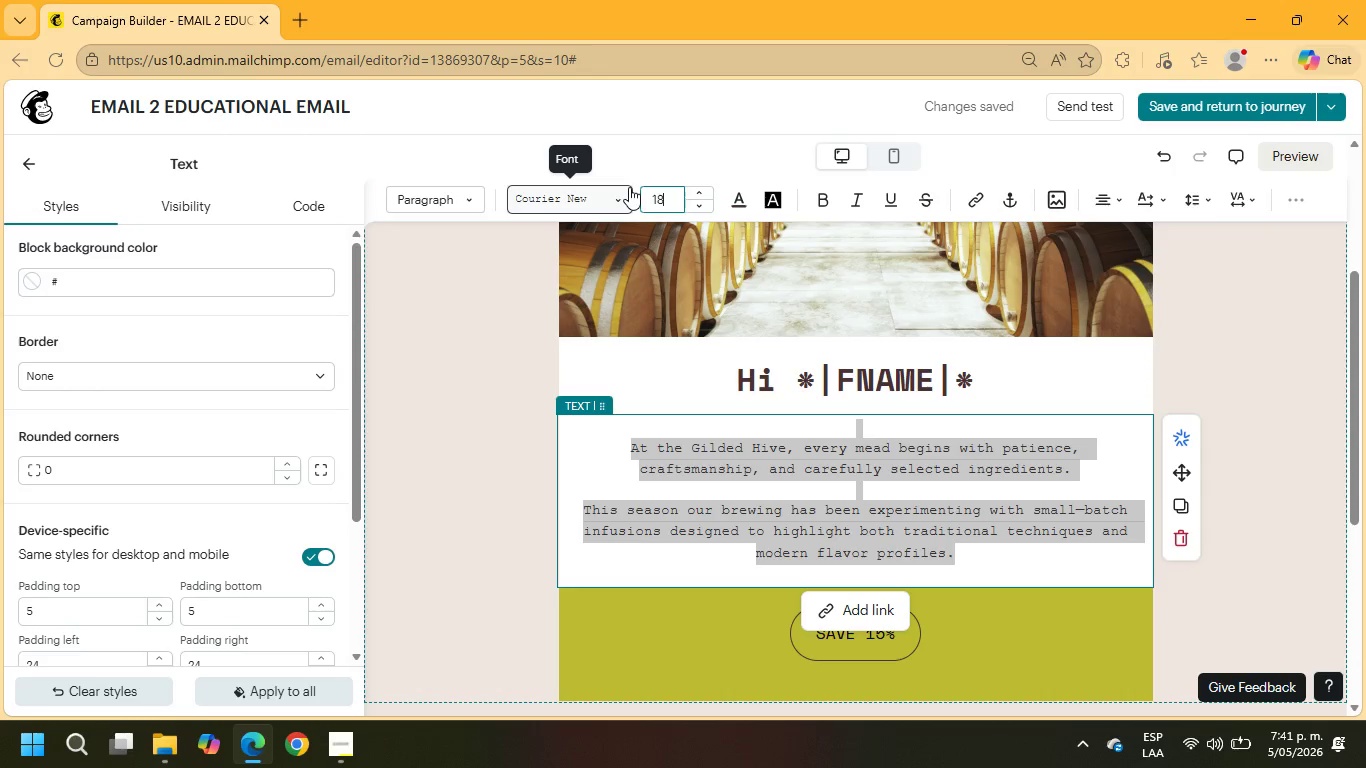 
key(NumpadEnter)
 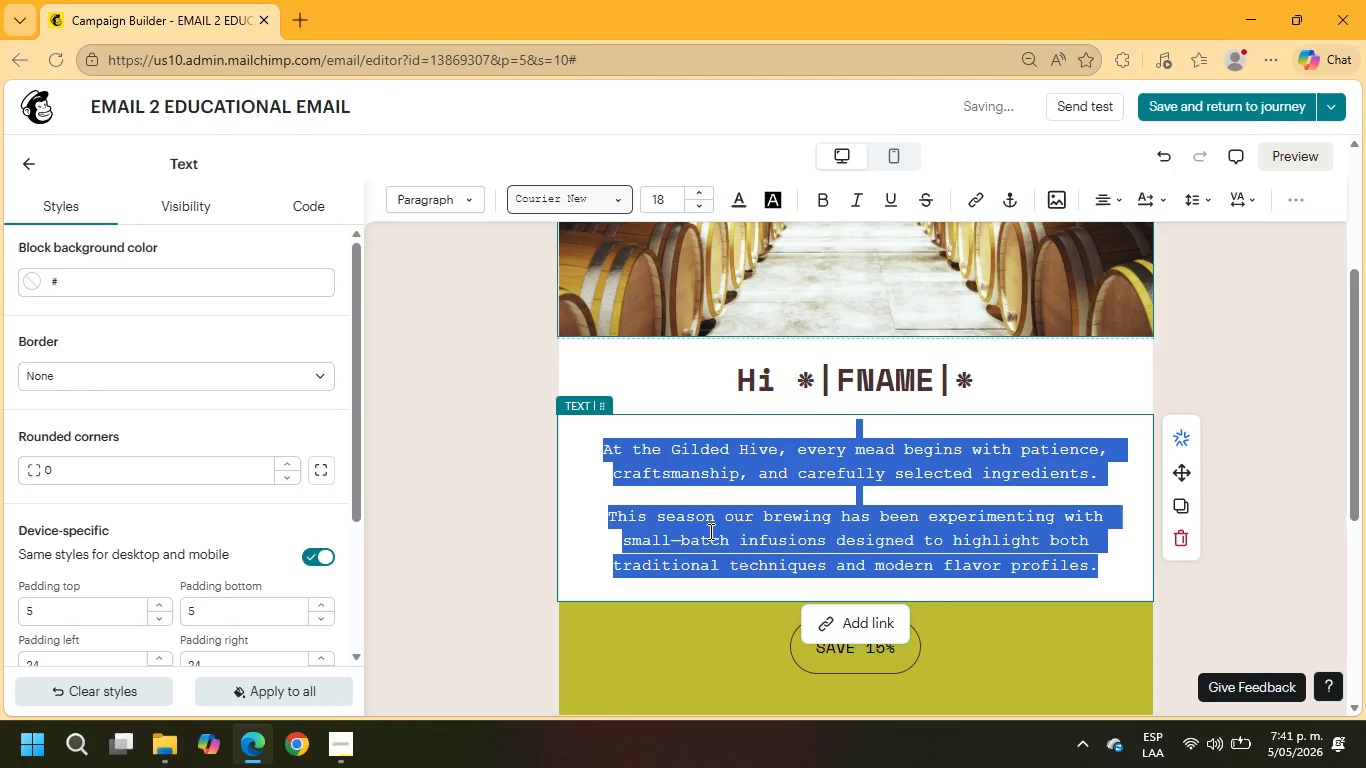 
left_click([919, 411])
 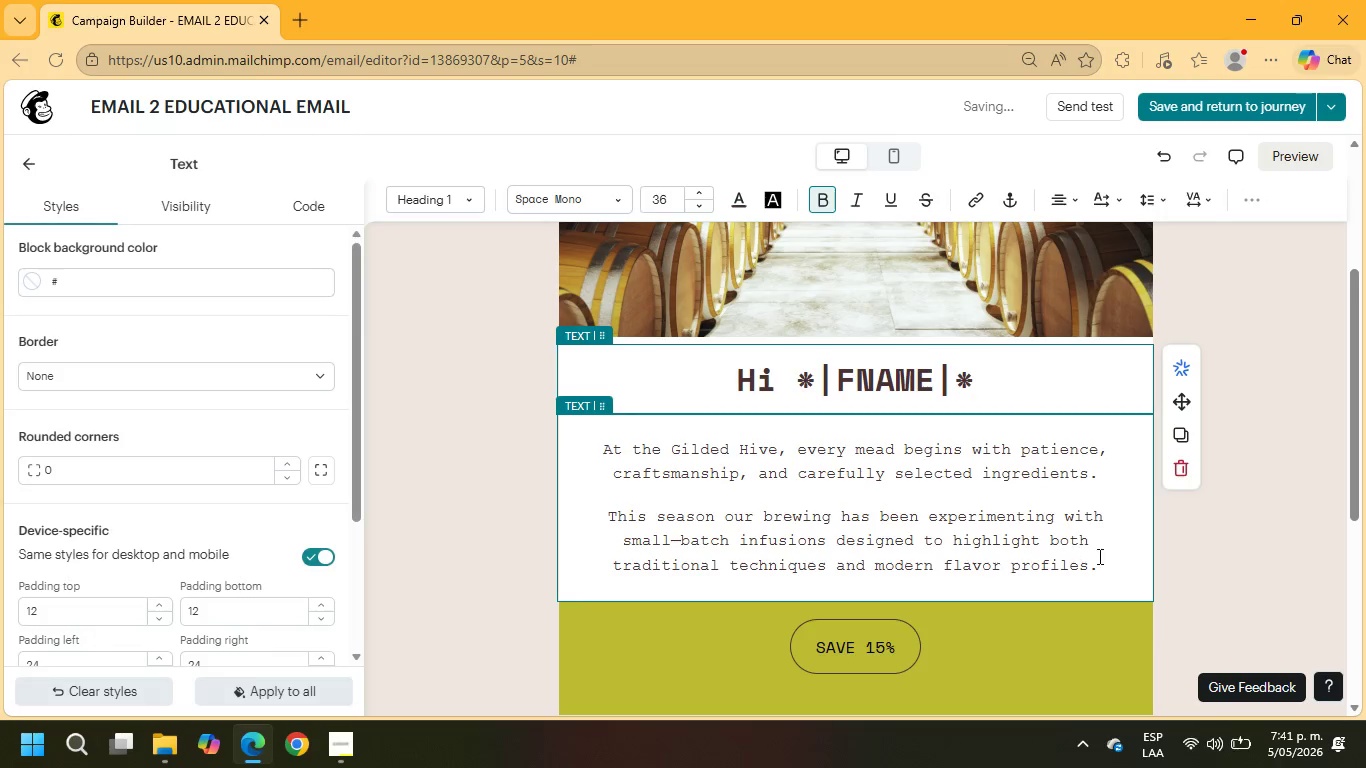 
left_click([1101, 577])
 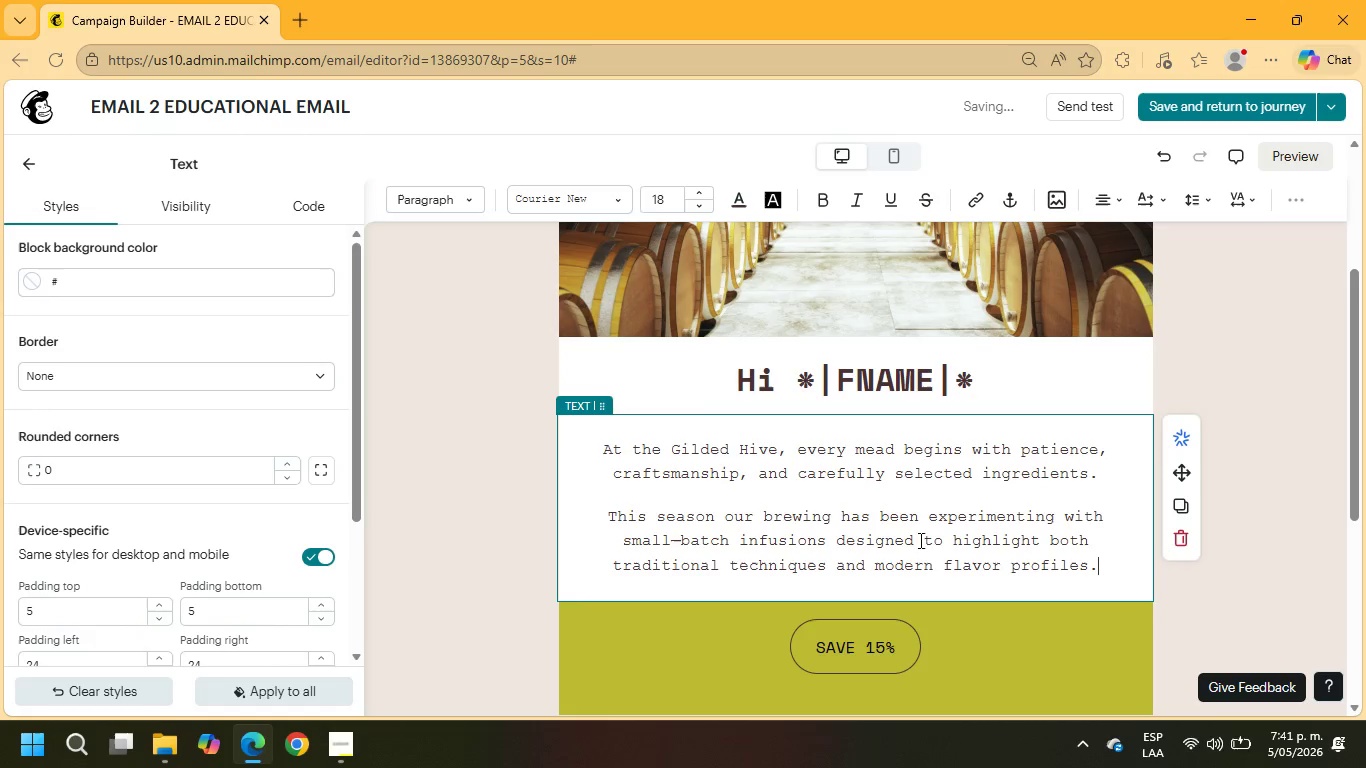 
left_click_drag(start_coordinate=[840, 538], to_coordinate=[1088, 568])
 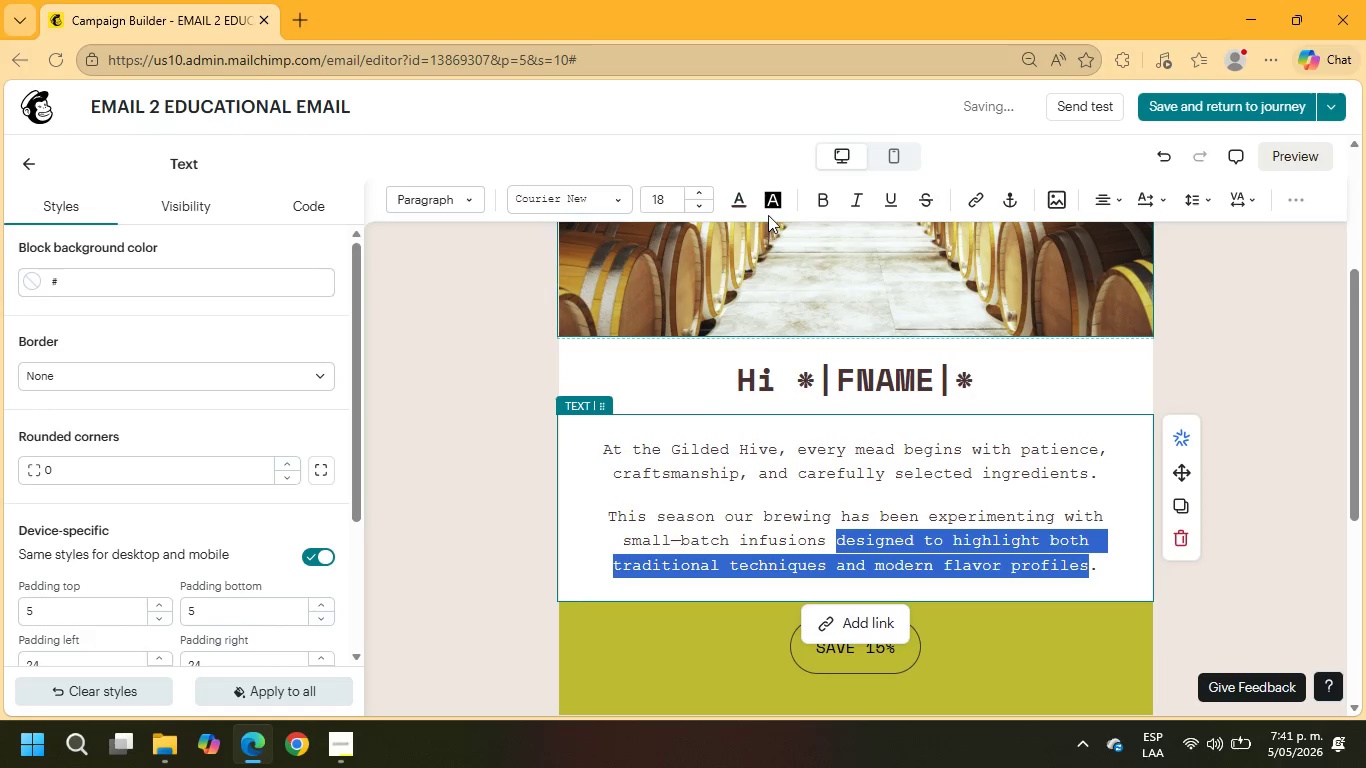 
left_click([770, 206])
 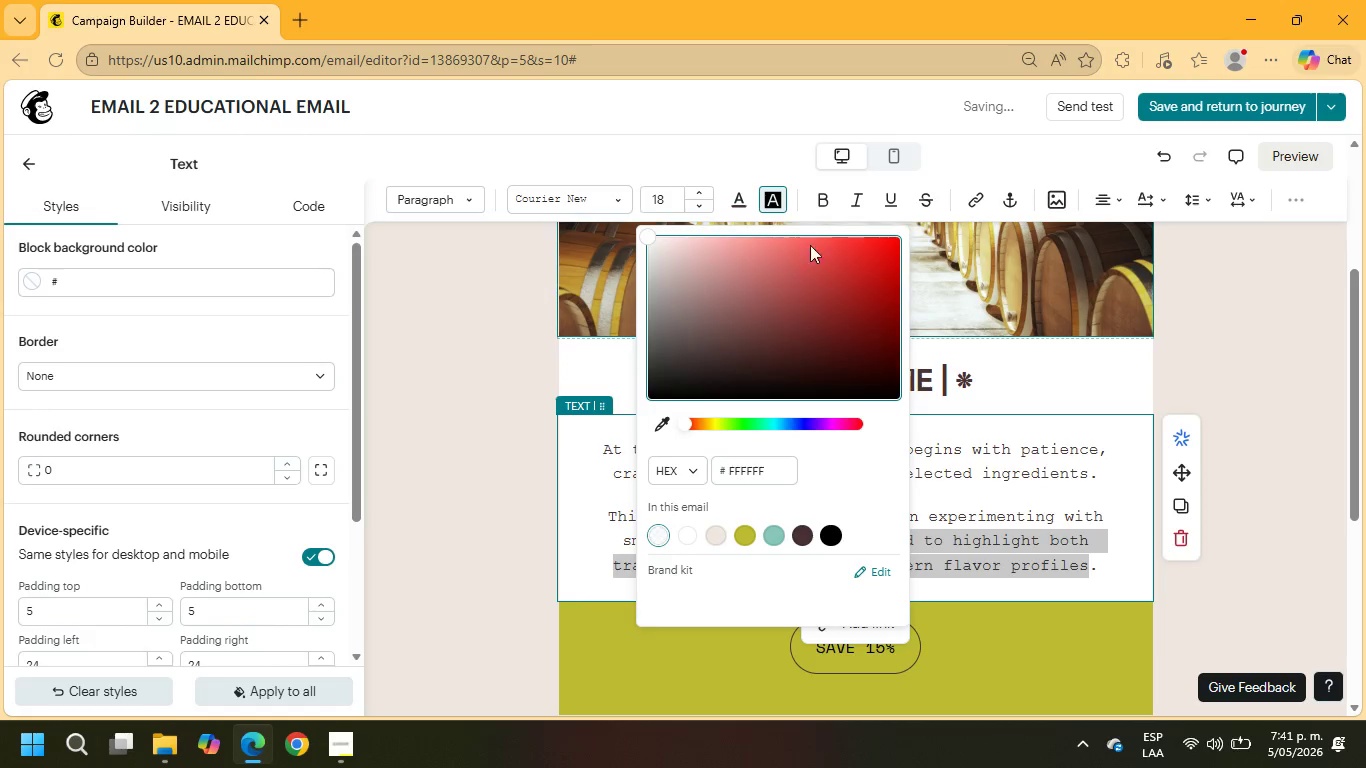 
left_click([821, 202])
 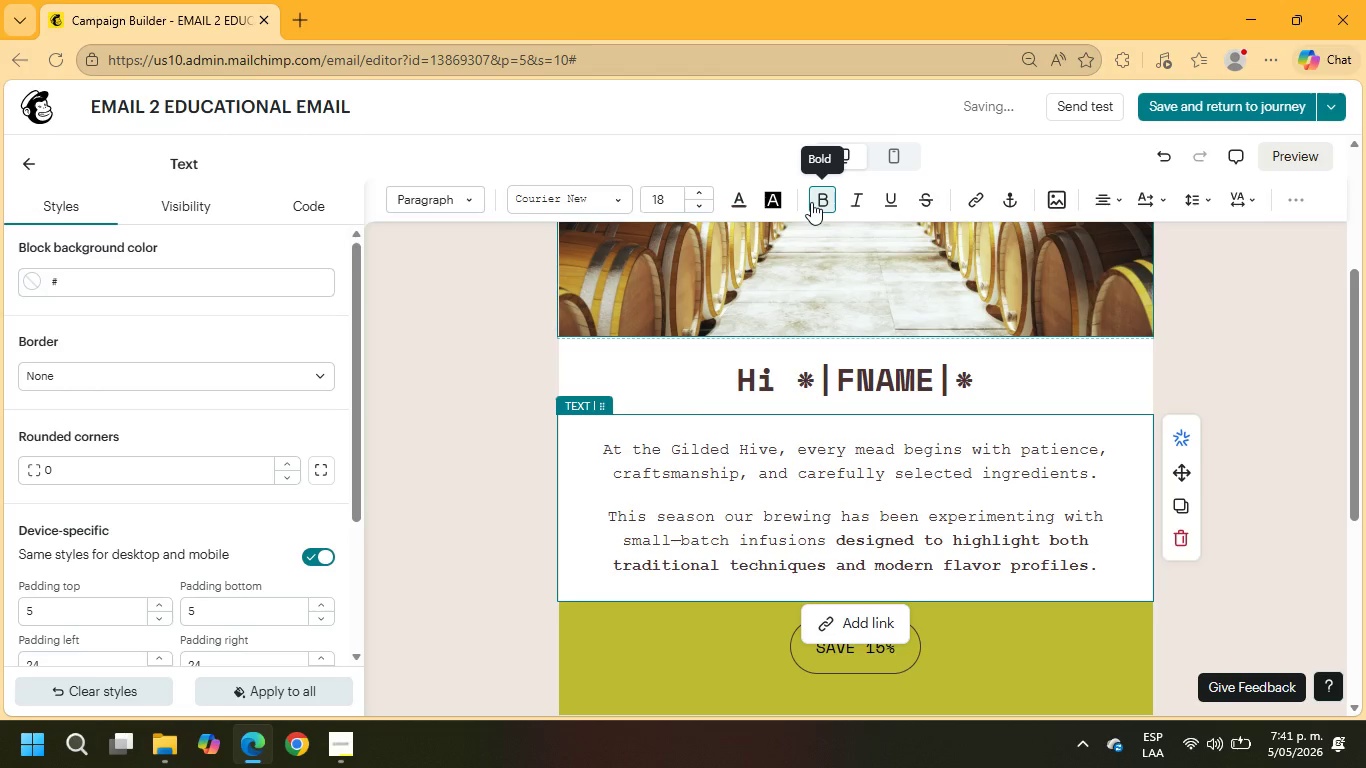 
left_click([757, 197])
 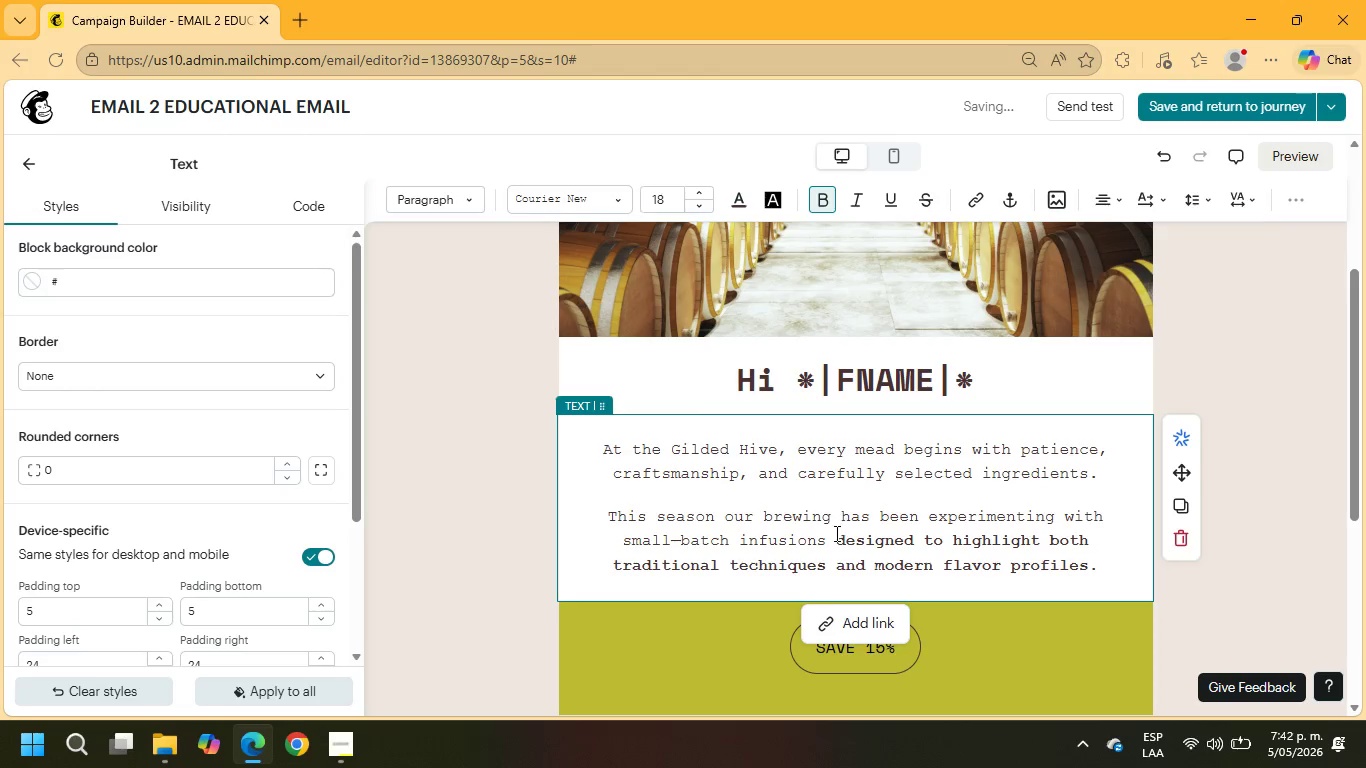 
left_click_drag(start_coordinate=[835, 537], to_coordinate=[1102, 570])
 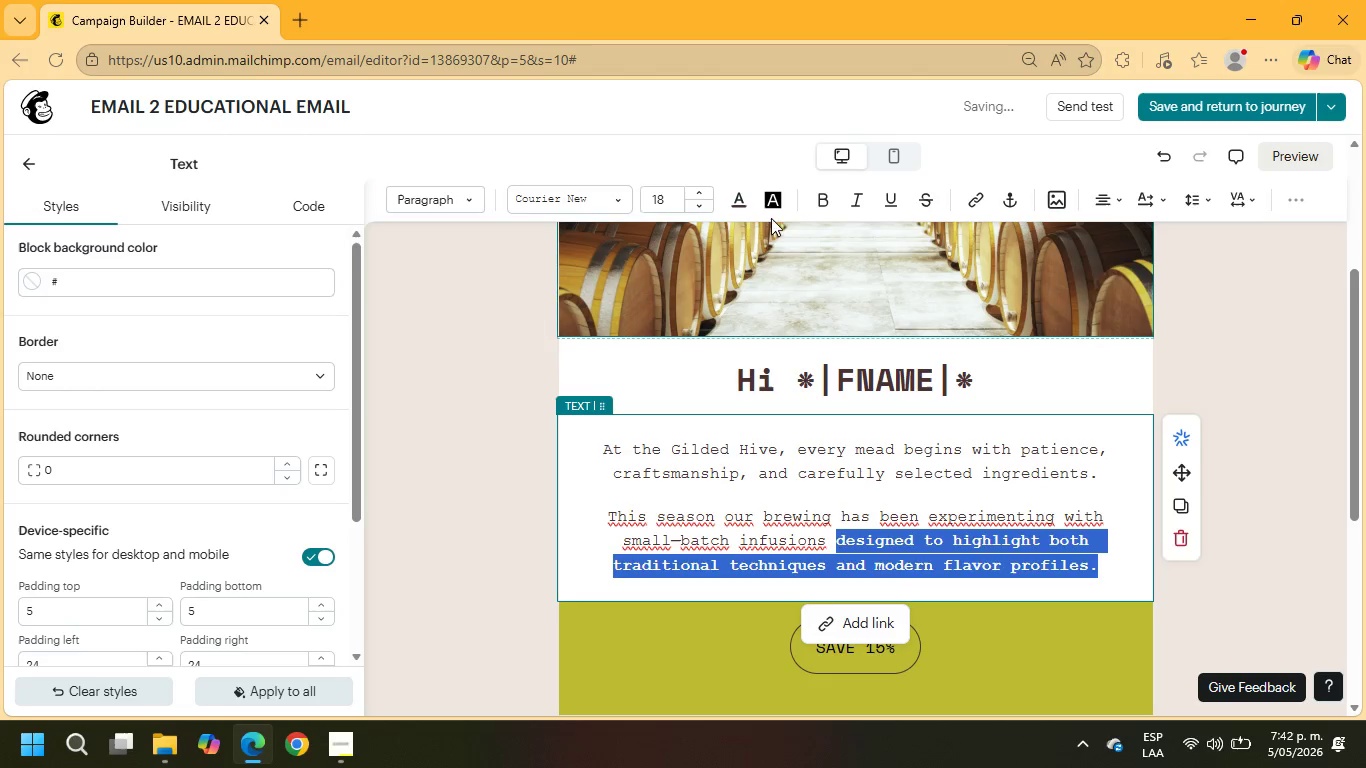 
left_click([771, 205])
 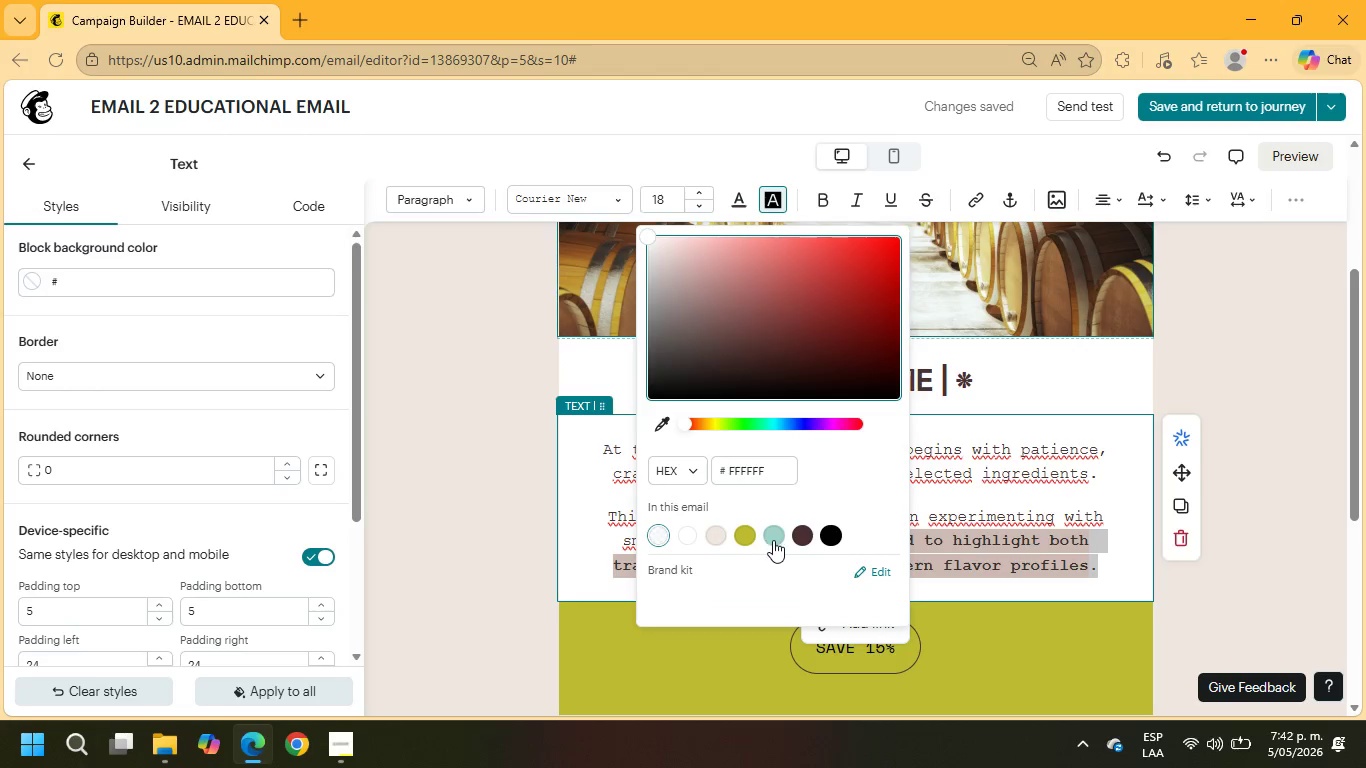 
left_click([716, 537])
 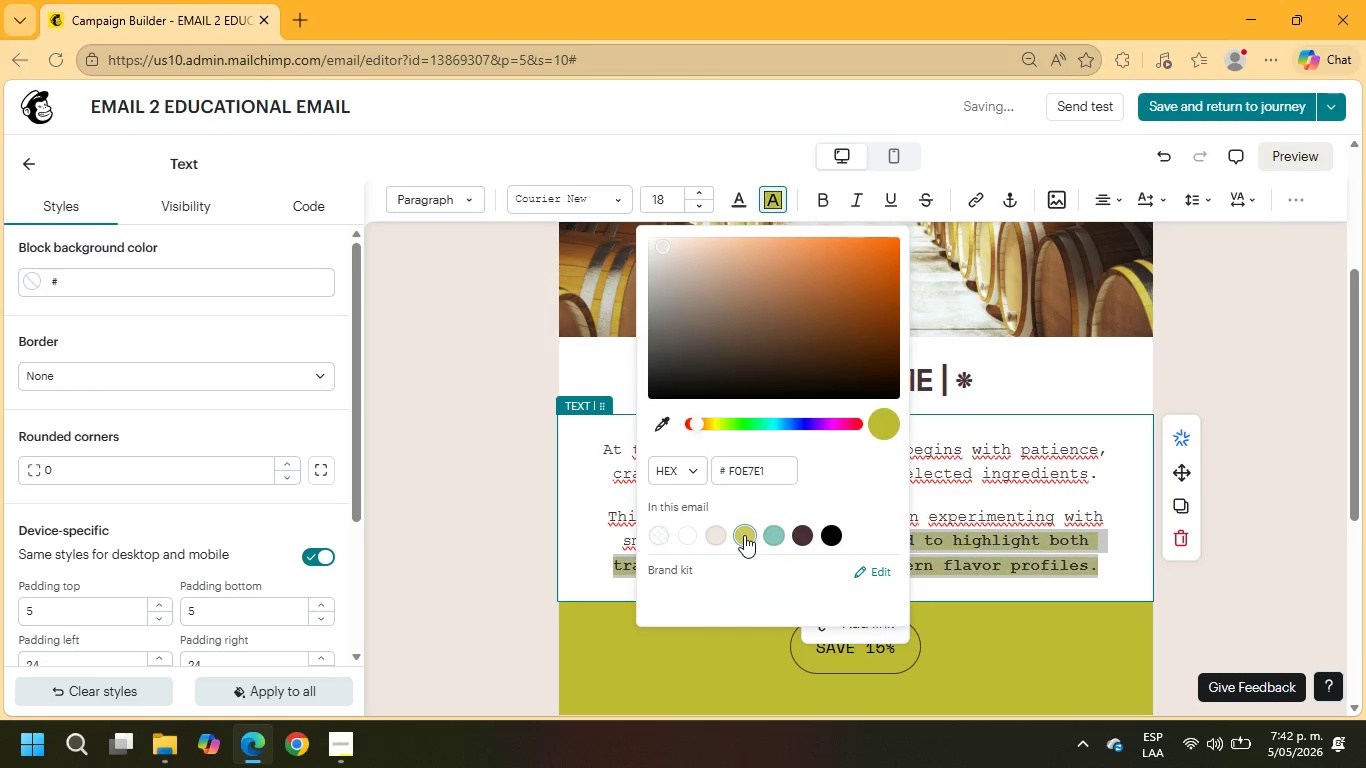 
left_click([1228, 488])
 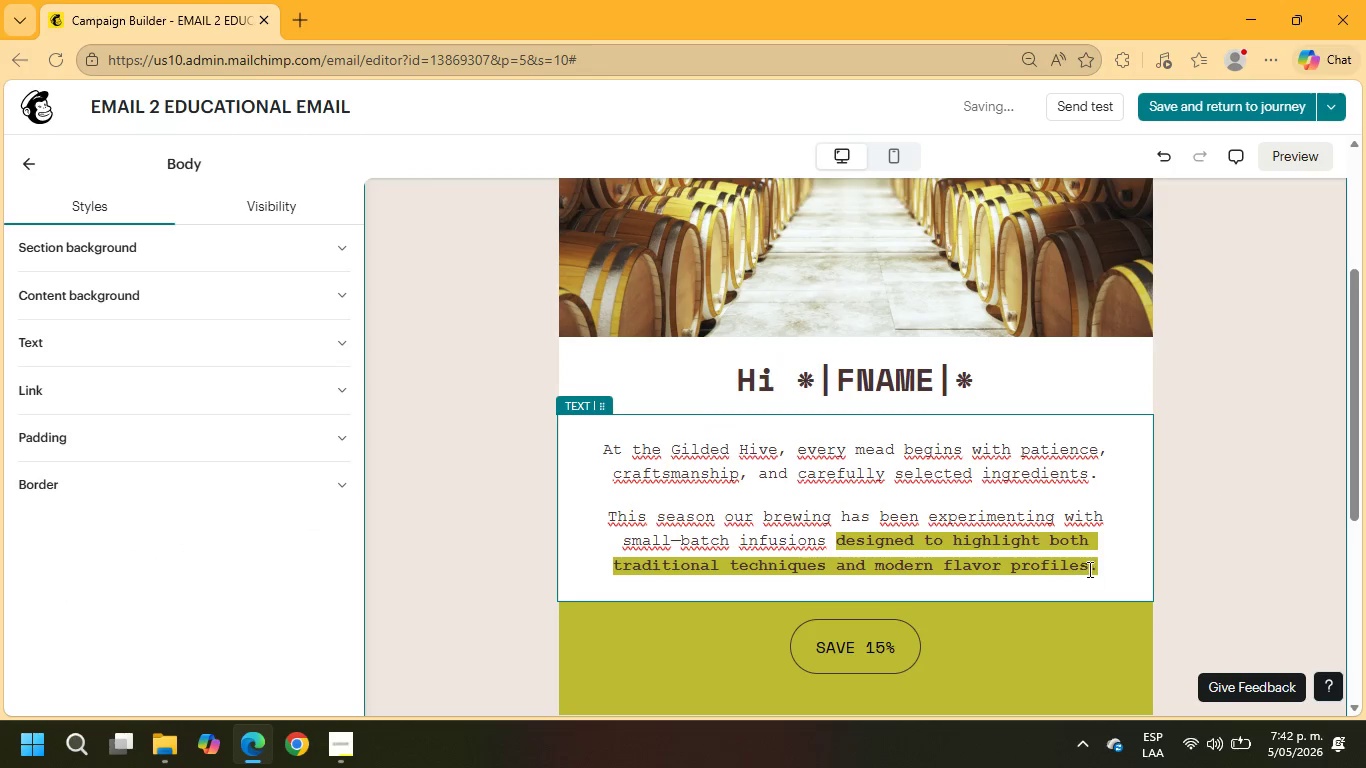 
left_click_drag(start_coordinate=[1099, 570], to_coordinate=[834, 548])
 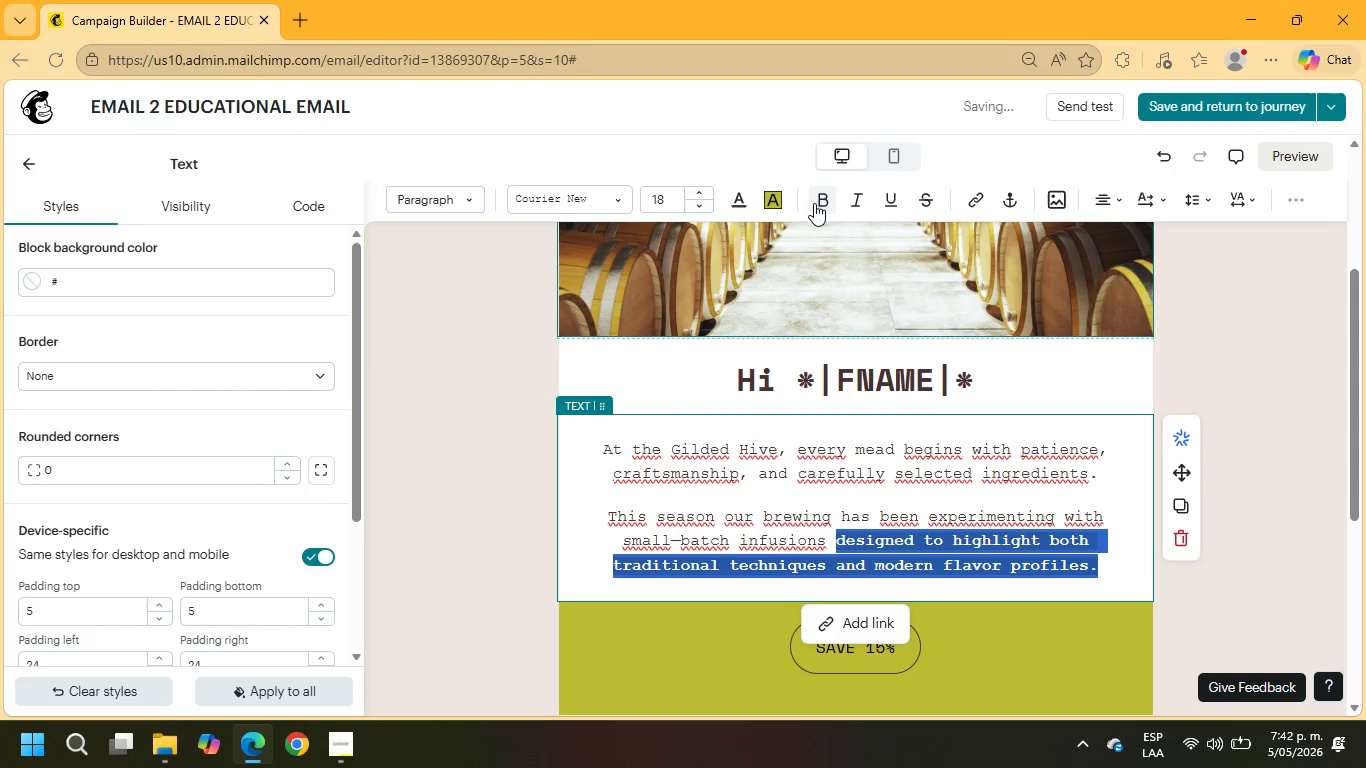 
left_click([817, 203])
 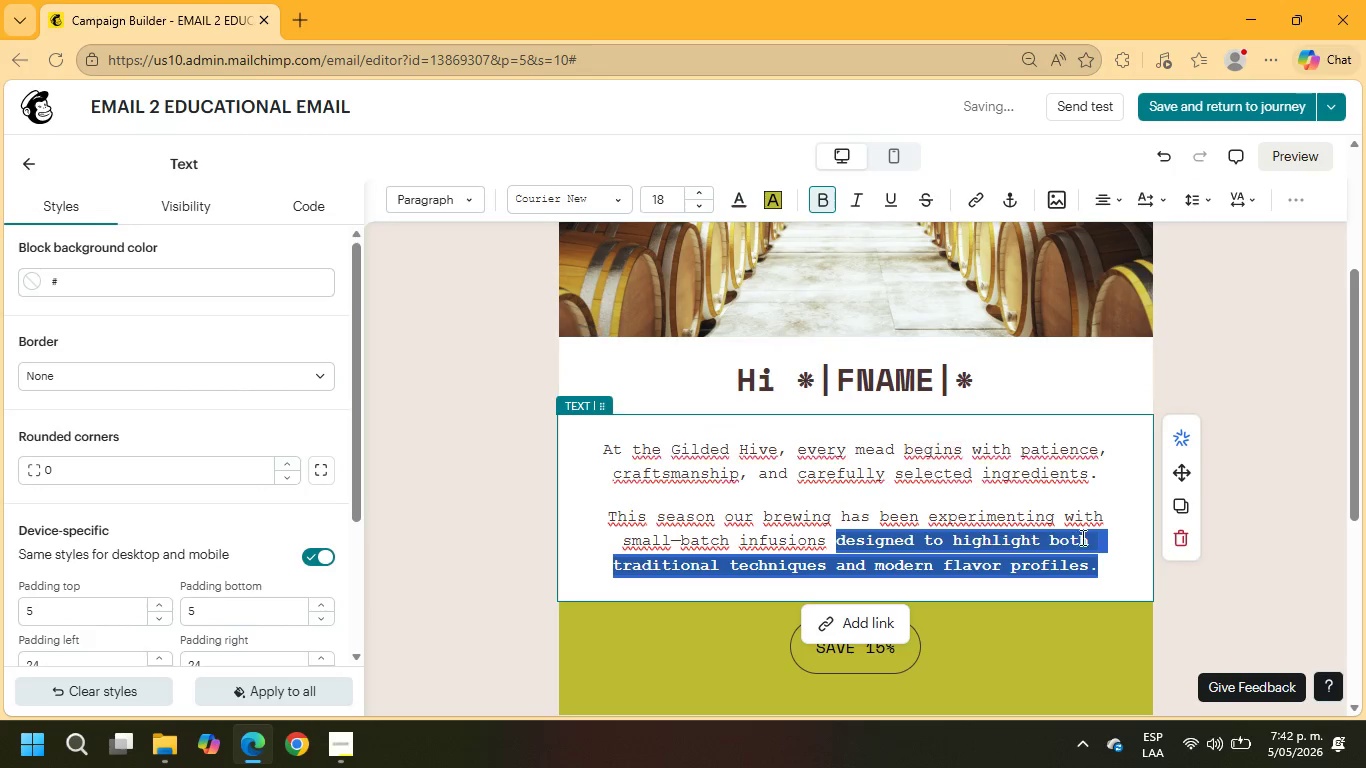 
left_click([1254, 486])
 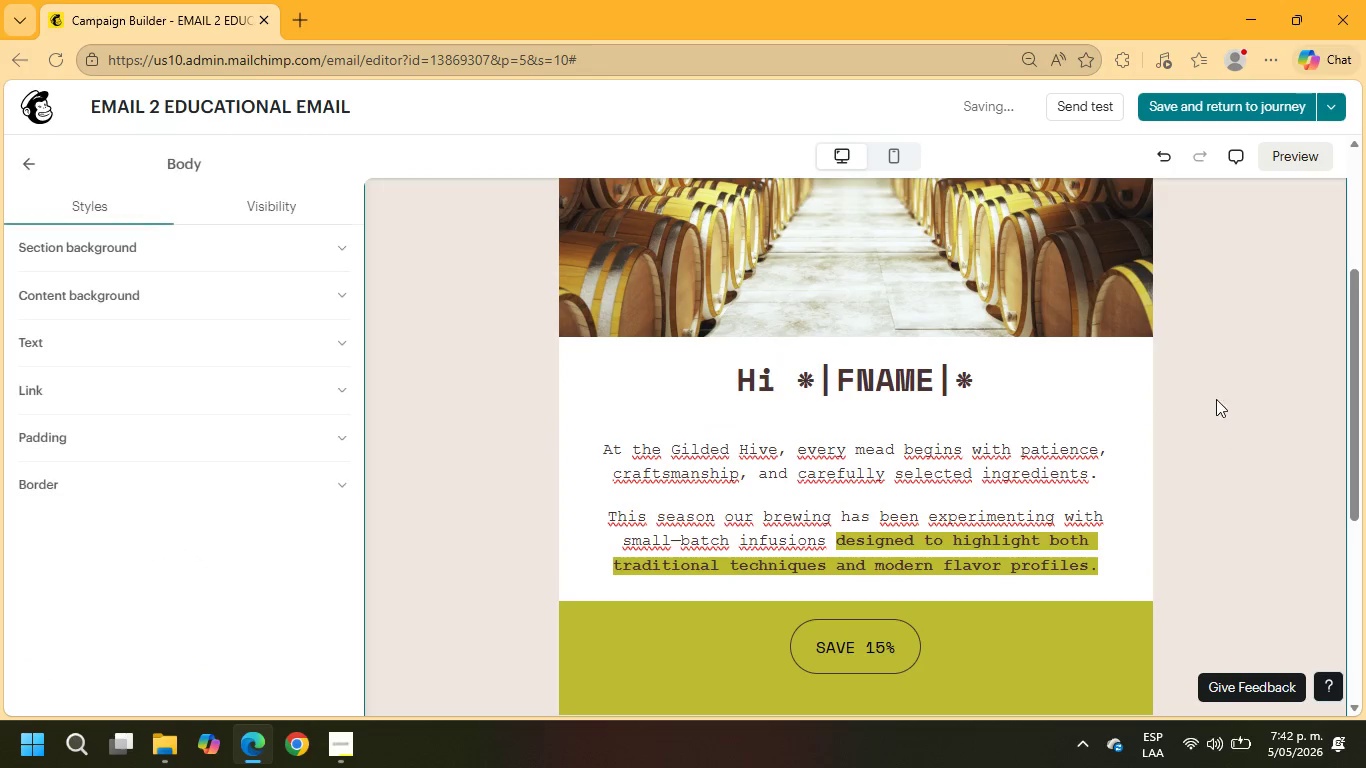 
scroll: coordinate [1203, 373], scroll_direction: down, amount: 1.0
 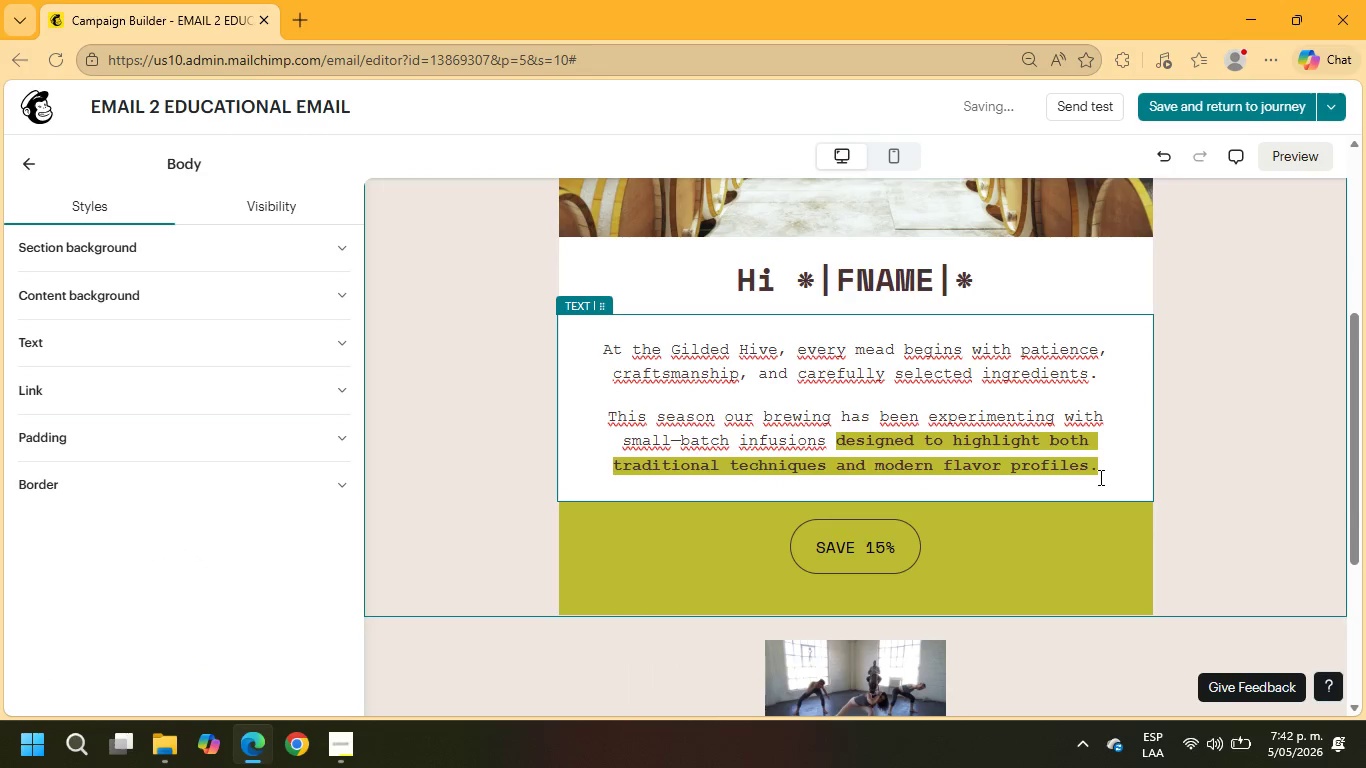 
left_click_drag(start_coordinate=[1099, 472], to_coordinate=[839, 447])
 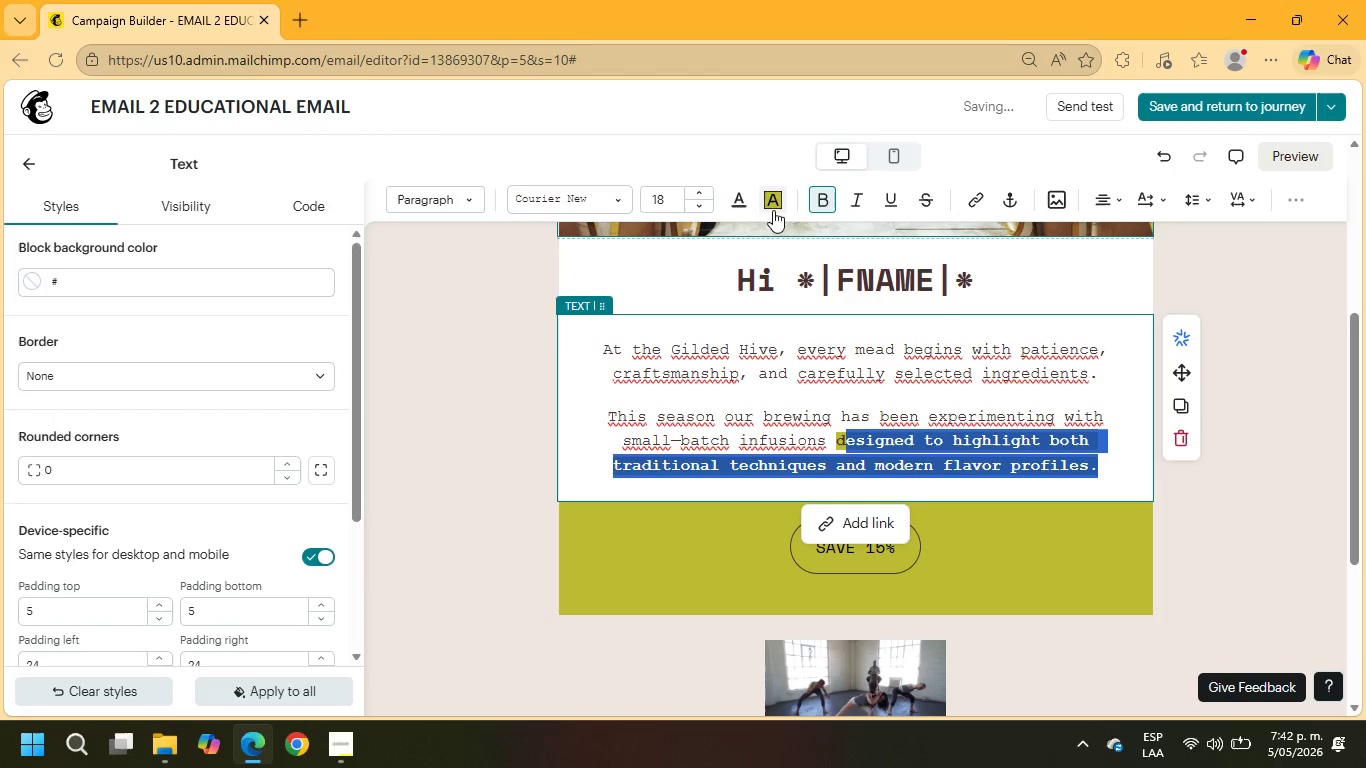 
left_click([771, 205])
 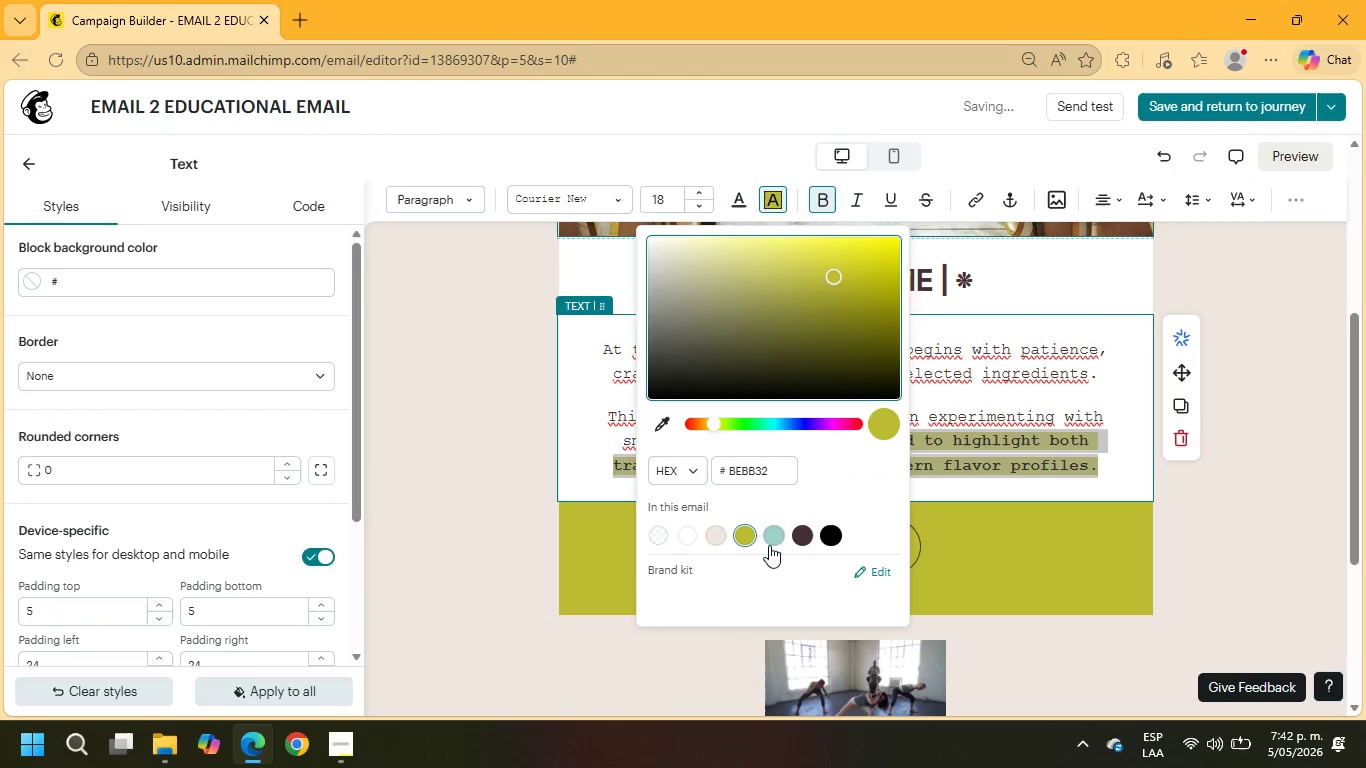 
left_click([772, 532])
 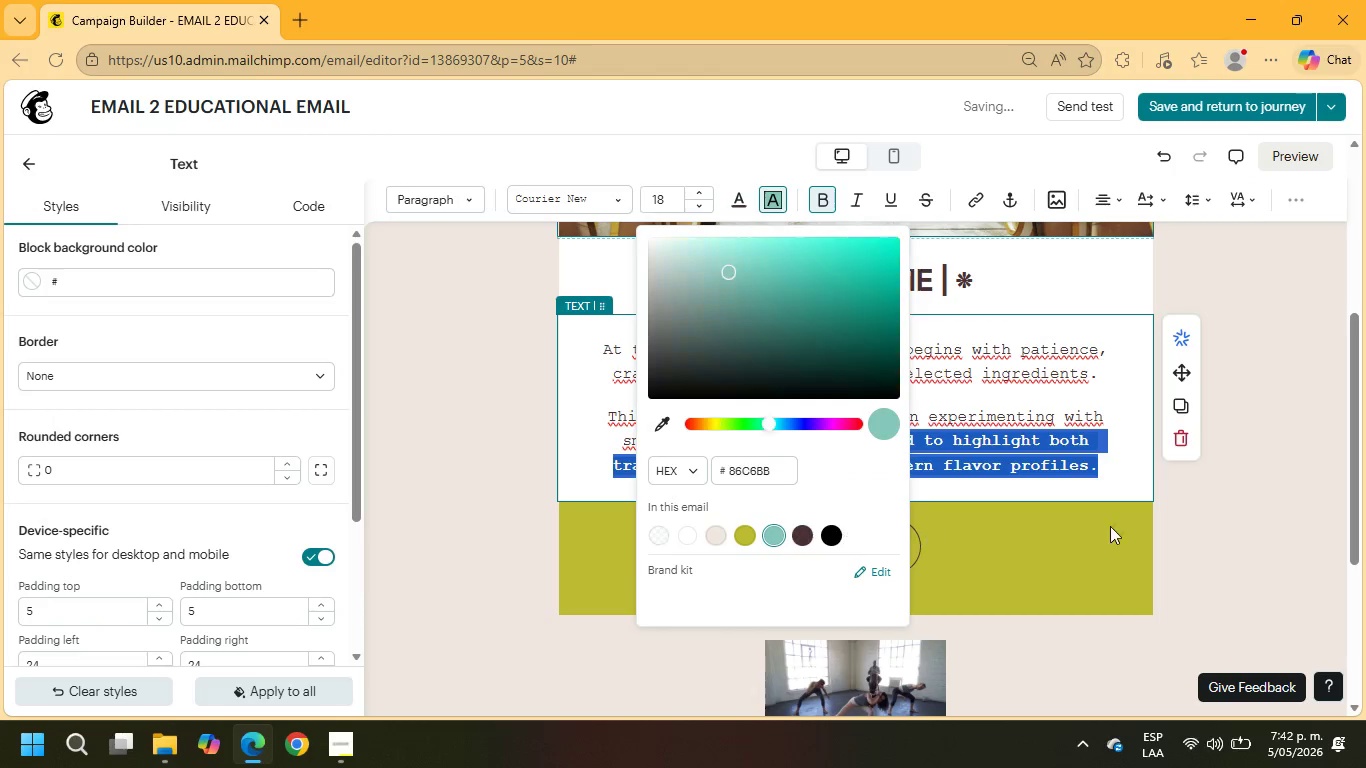 
left_click([1299, 487])
 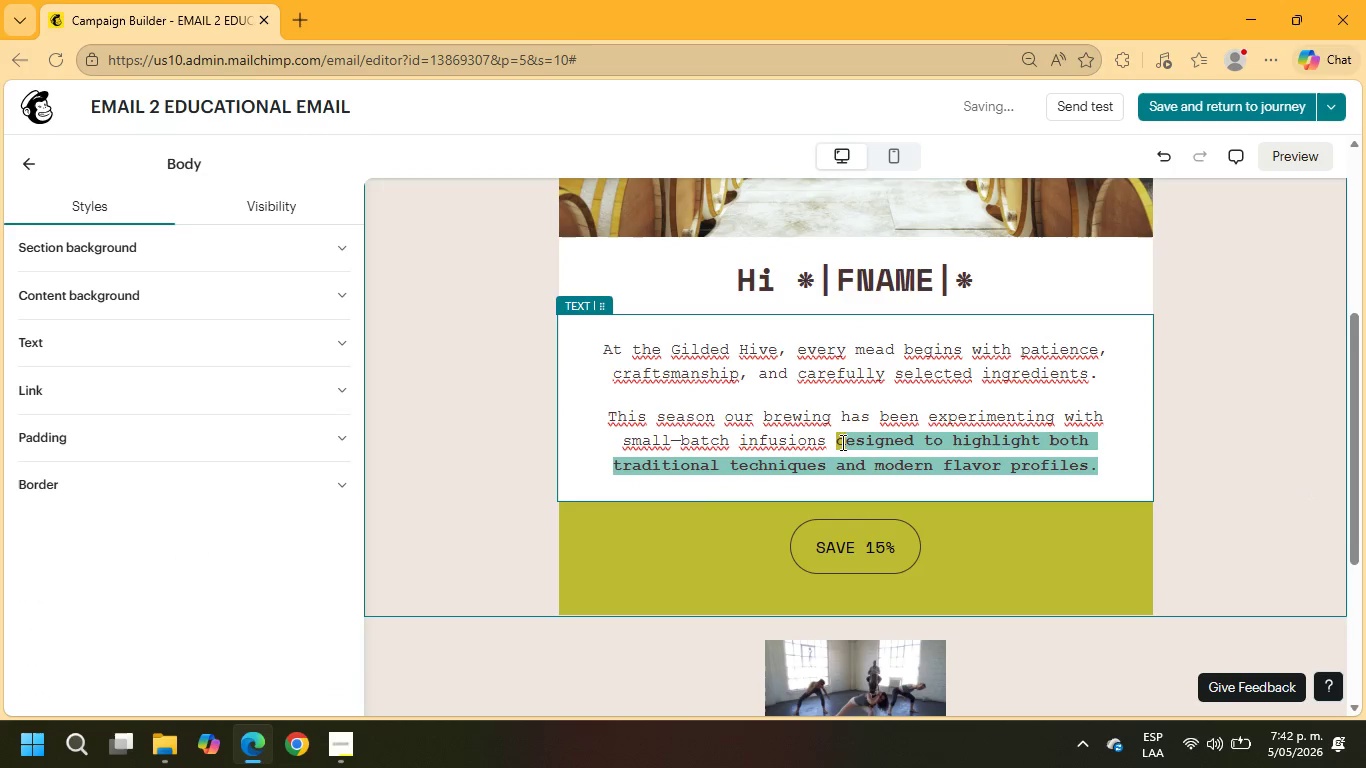 
left_click_drag(start_coordinate=[834, 442], to_coordinate=[1129, 468])
 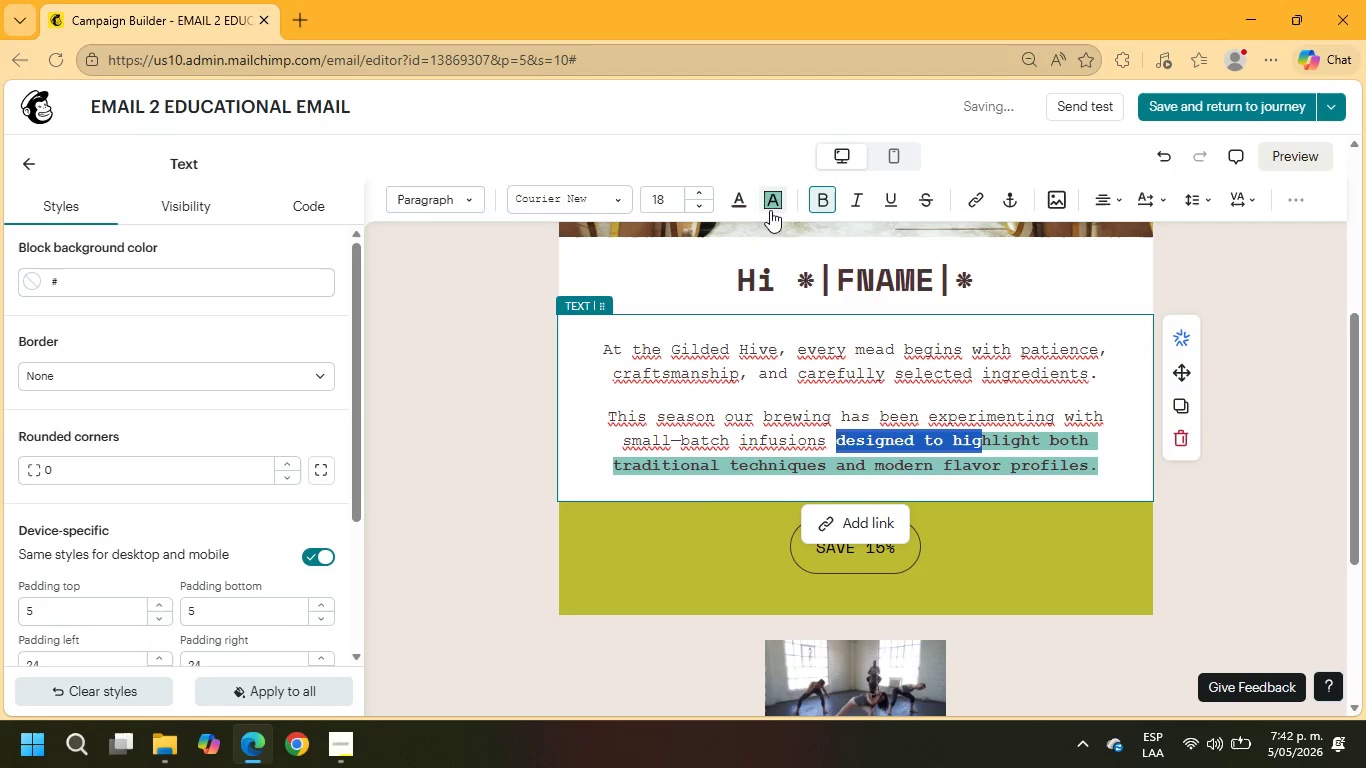 
left_click([777, 209])
 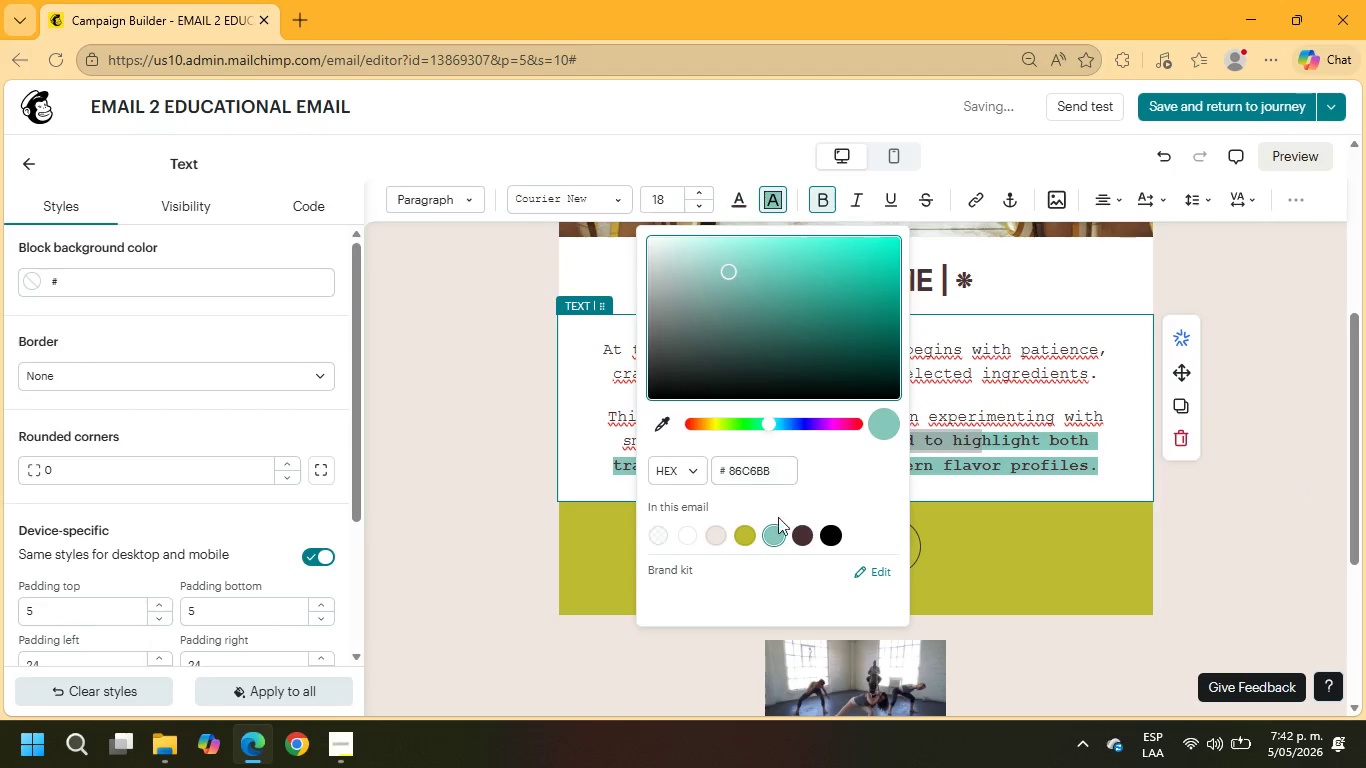 
left_click([770, 535])
 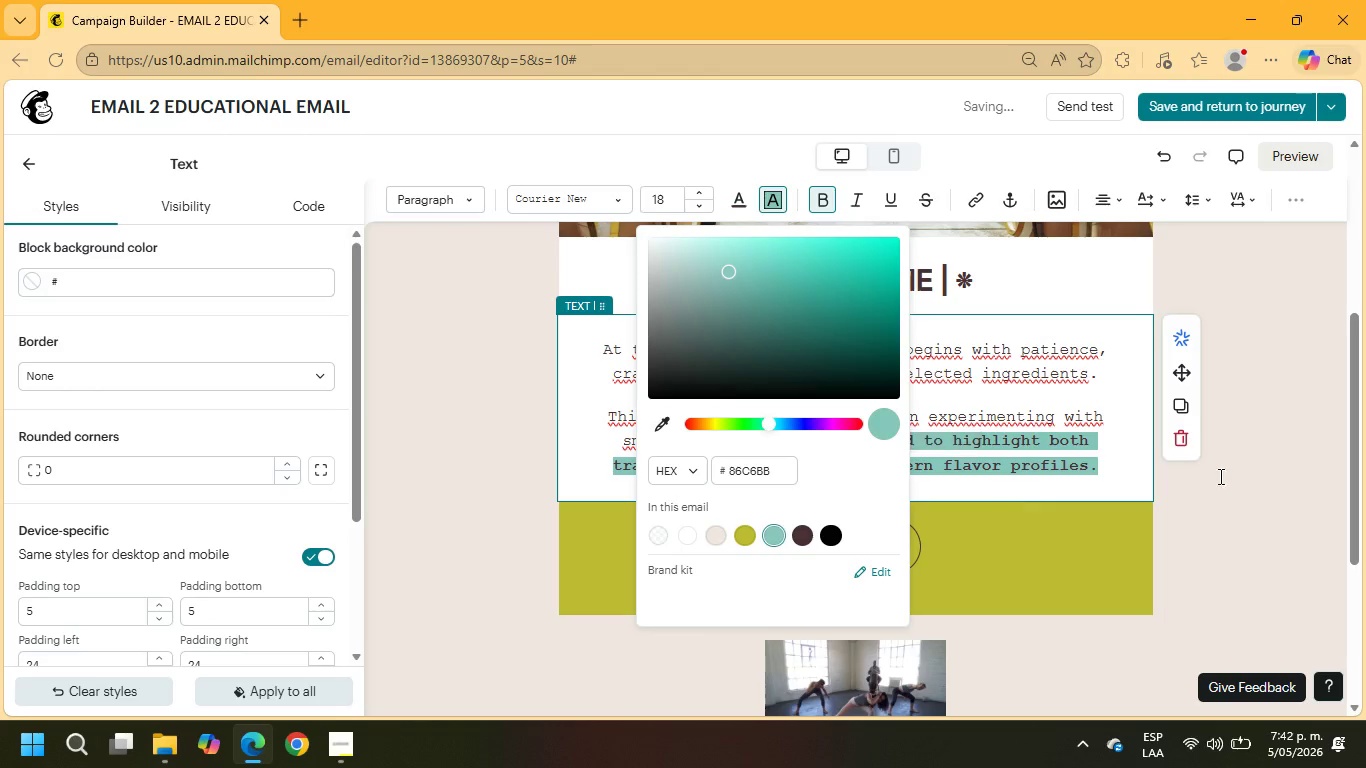 
left_click([1289, 476])
 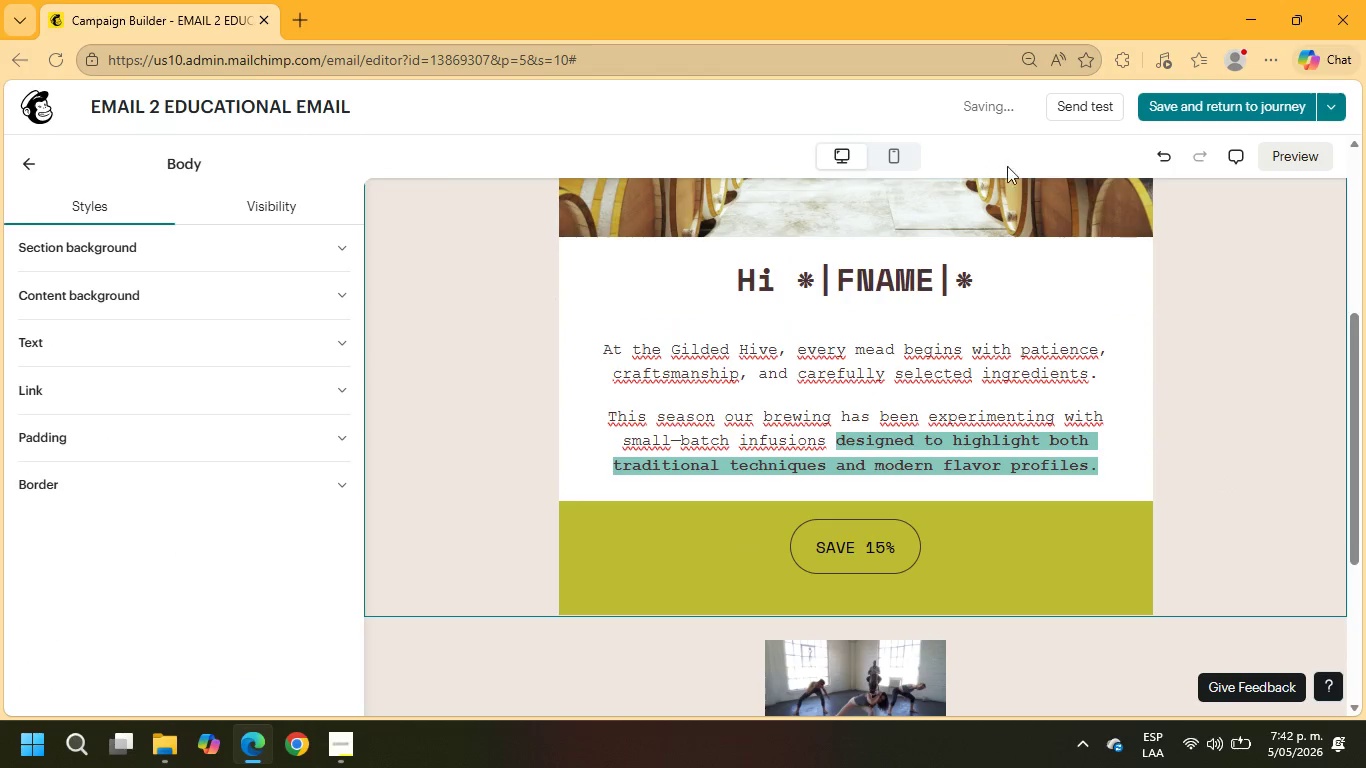 
left_click_drag(start_coordinate=[1020, 350], to_coordinate=[1139, 384])
 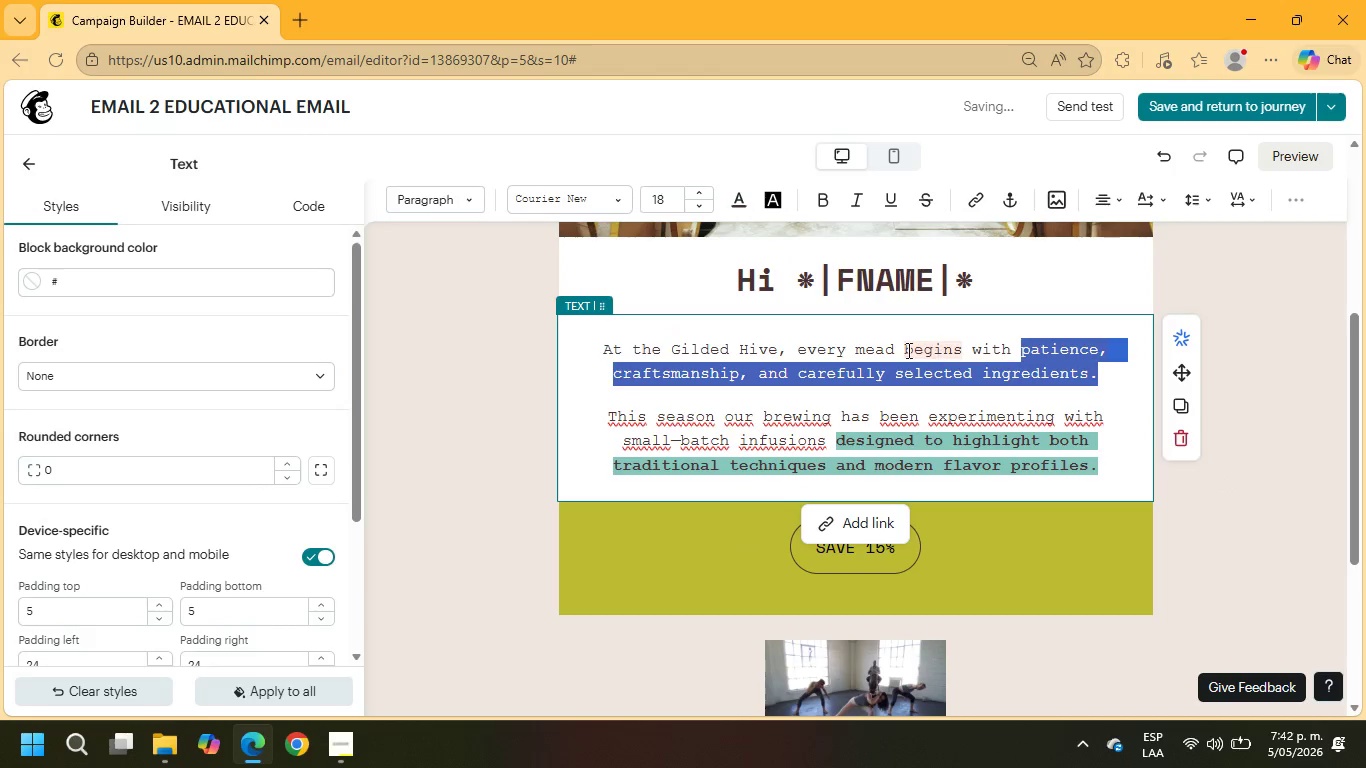 
left_click_drag(start_coordinate=[904, 350], to_coordinate=[1090, 378])
 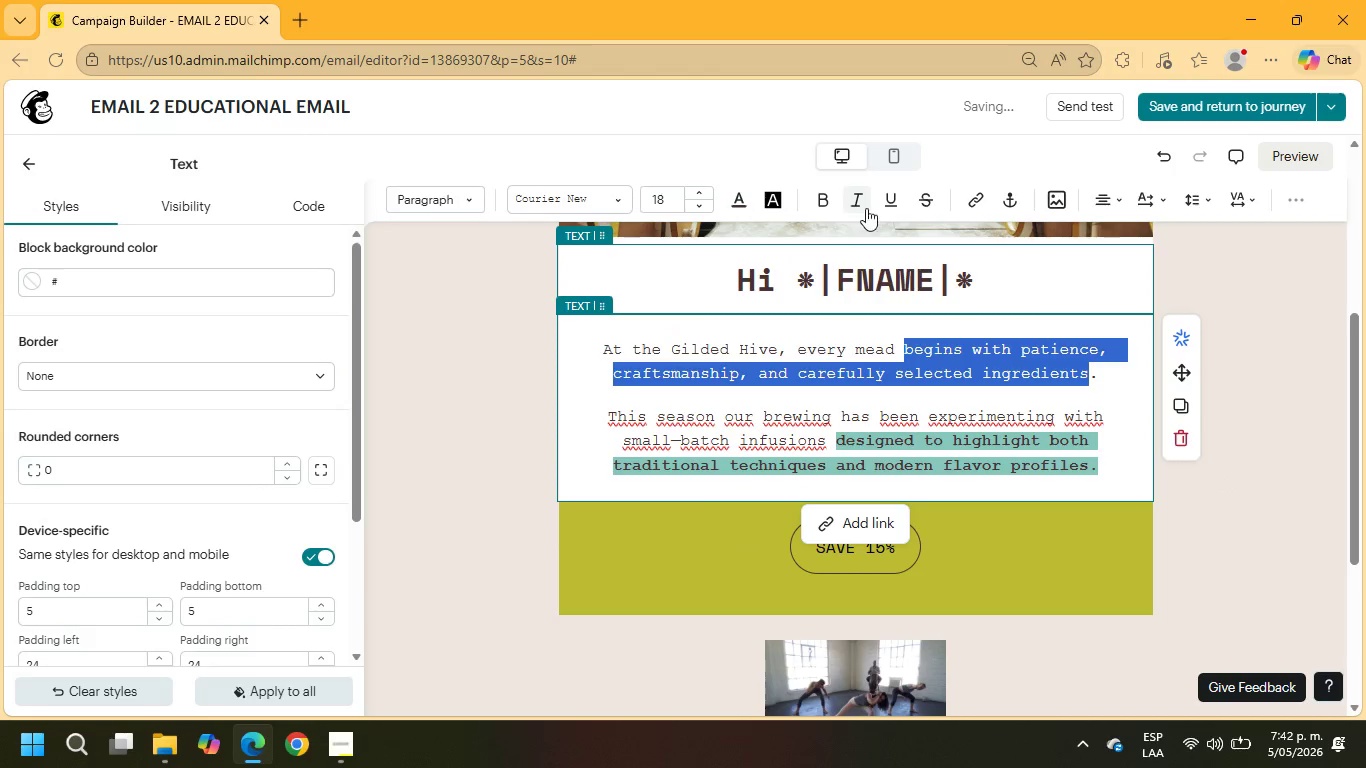 
left_click([862, 207])
 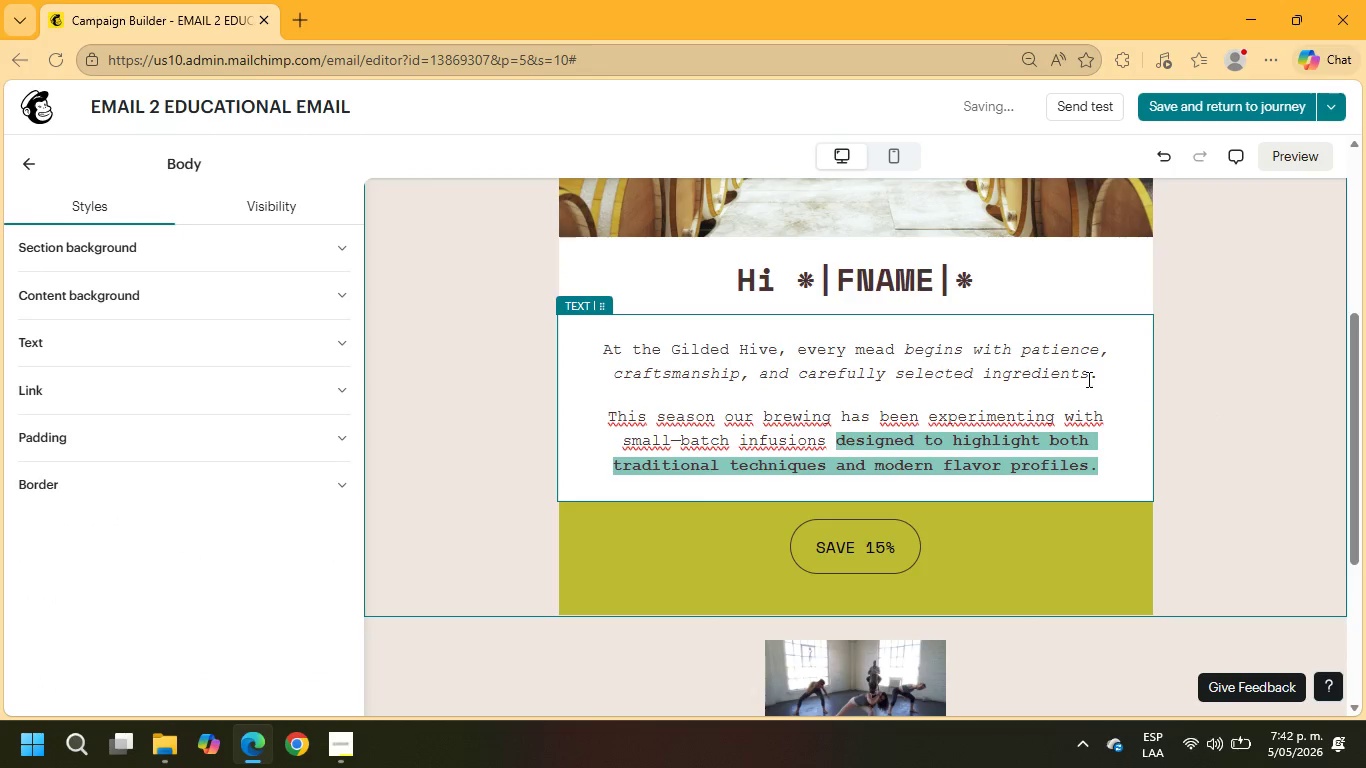 
left_click([1208, 410])
 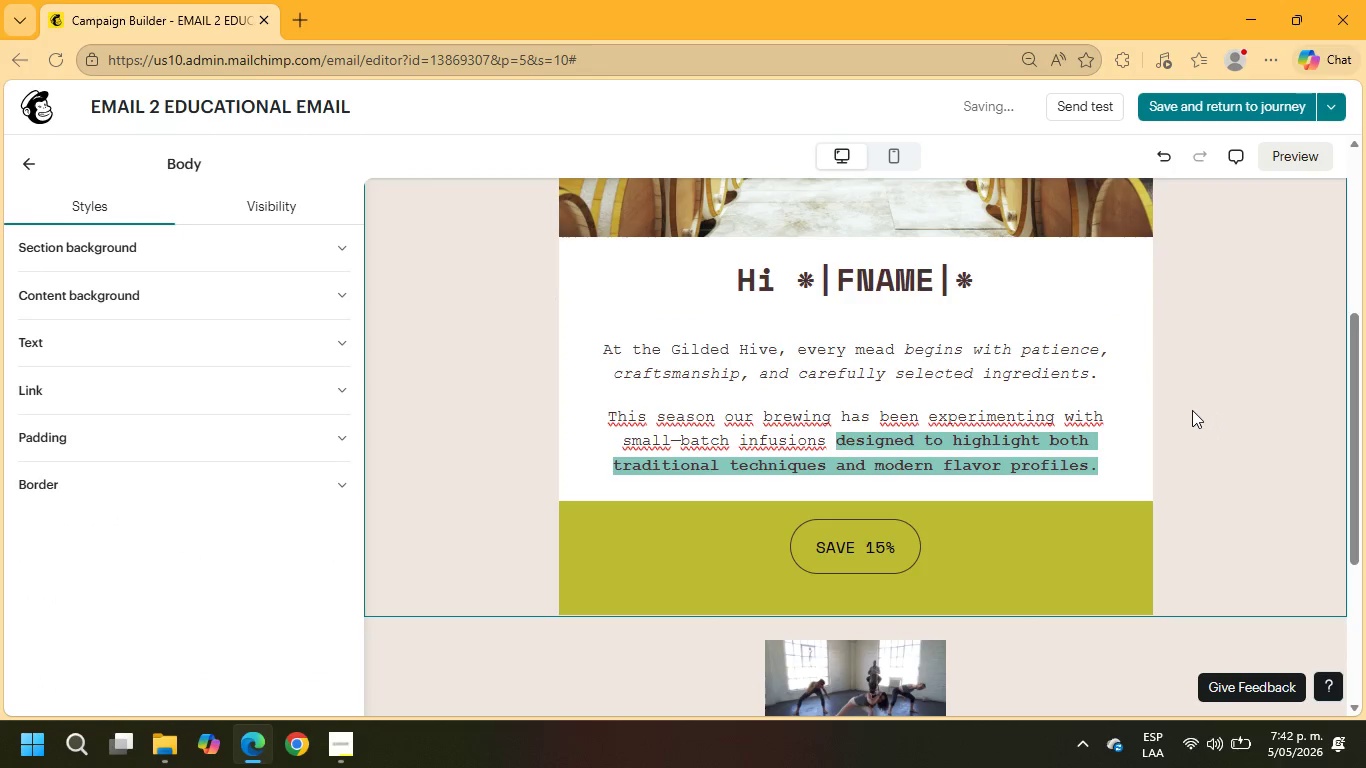 
scroll: coordinate [1191, 410], scroll_direction: down, amount: 1.0
 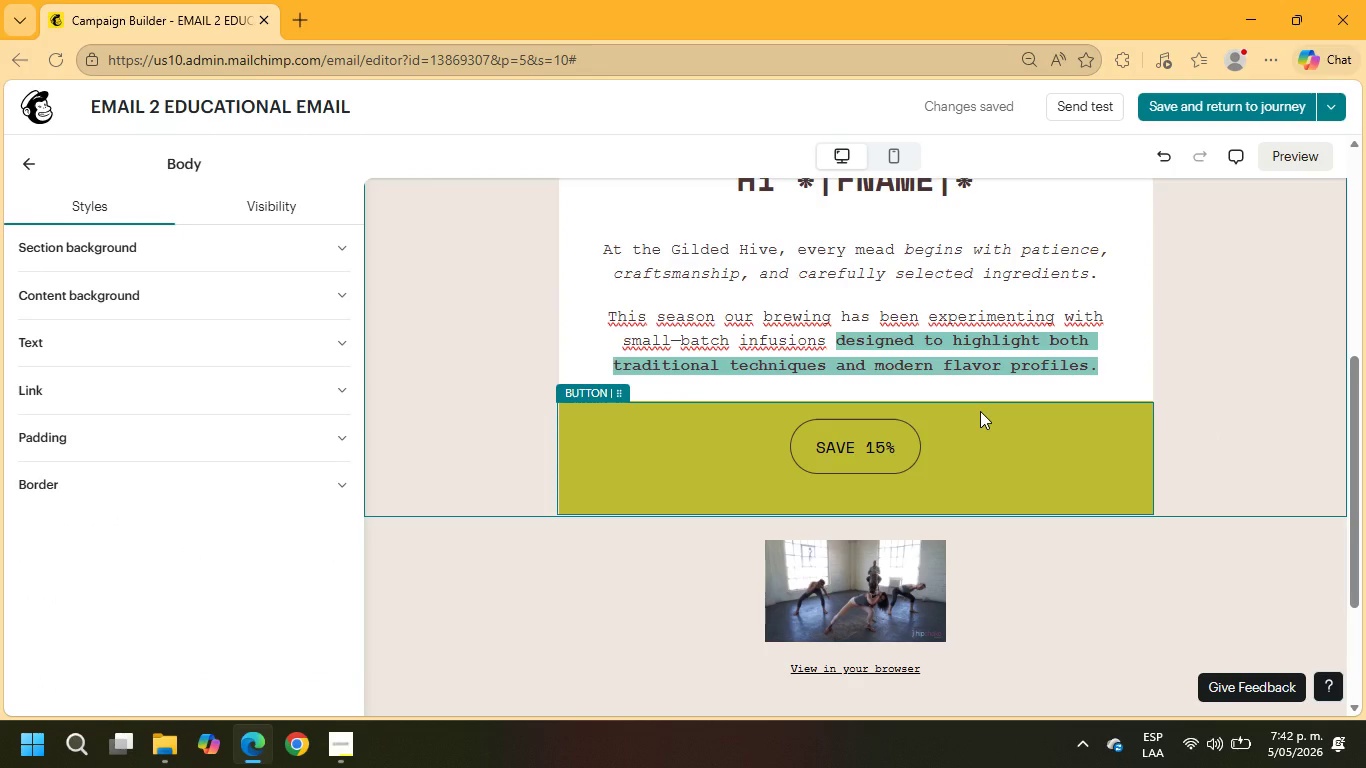 
left_click([1114, 366])
 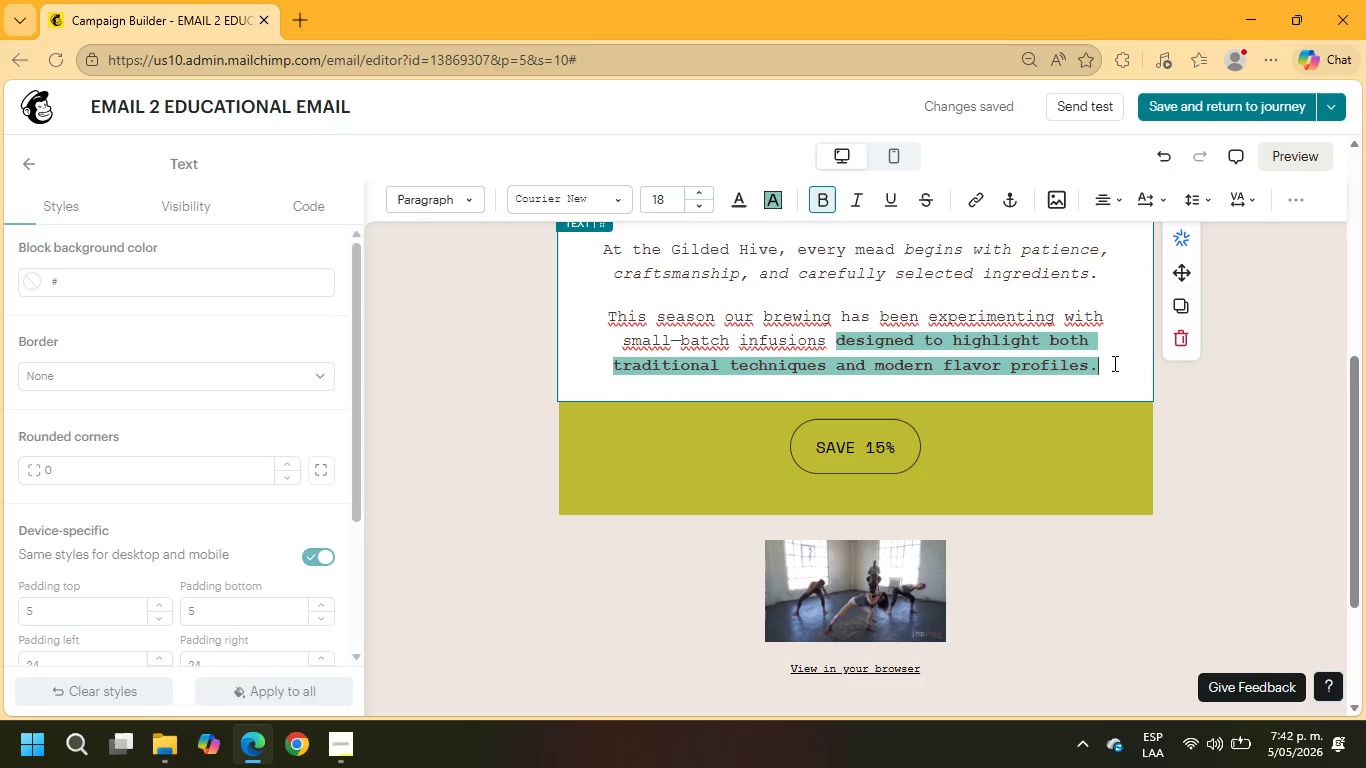 
key(Enter)
 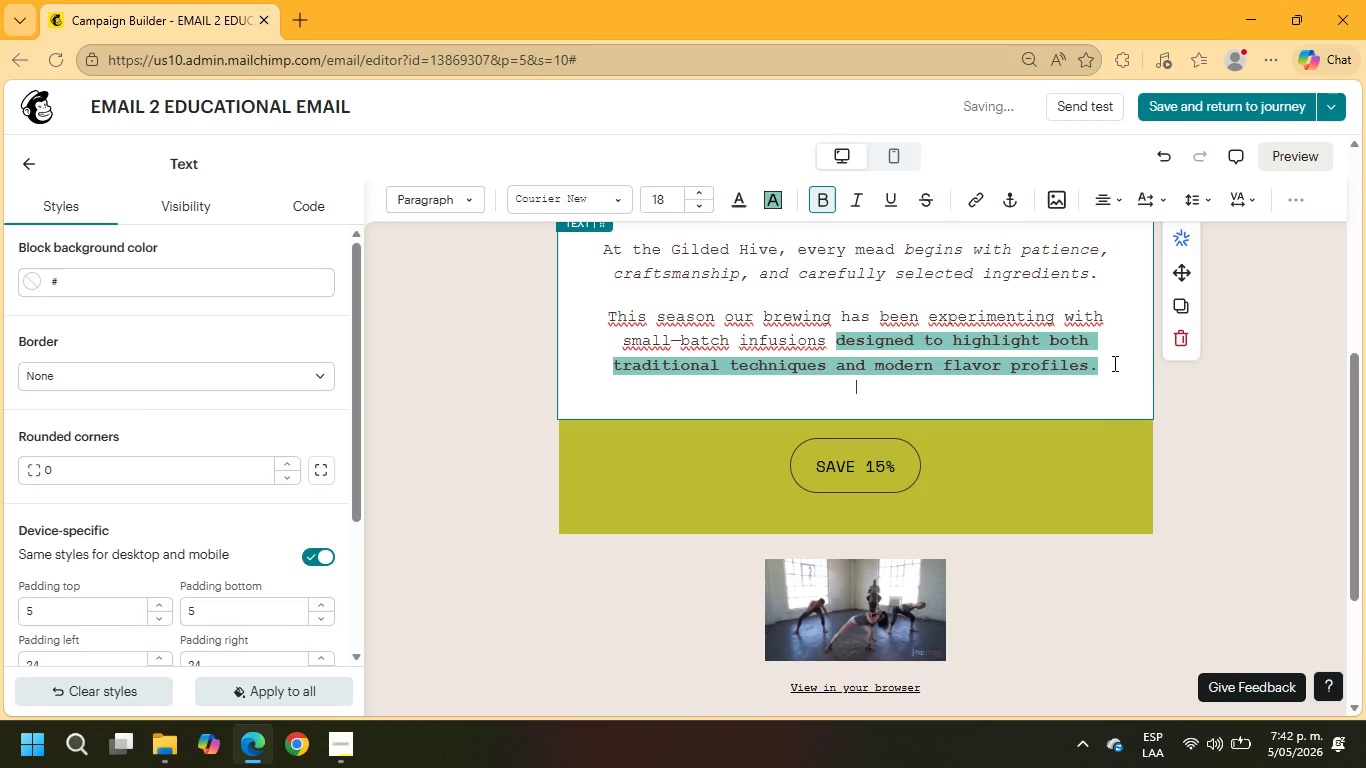 
key(Enter)
 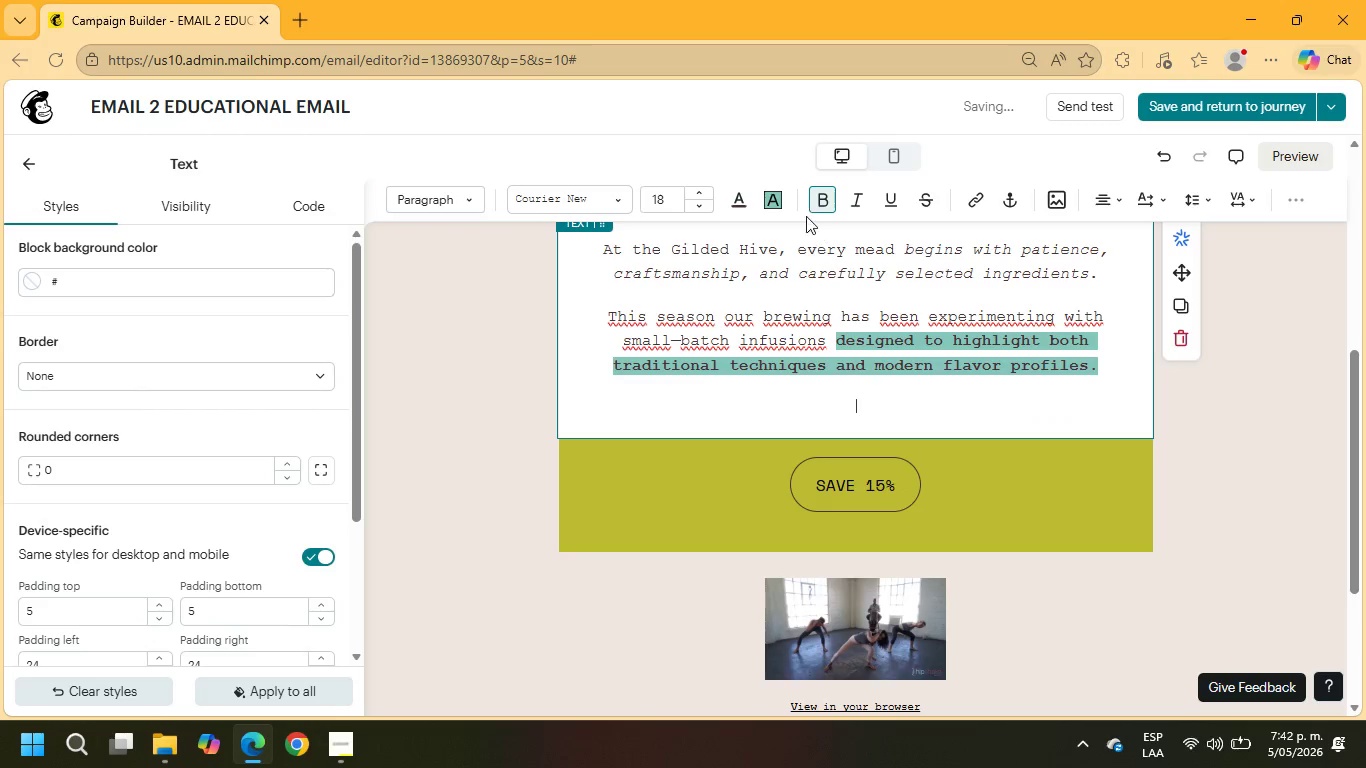 
left_click([814, 207])
 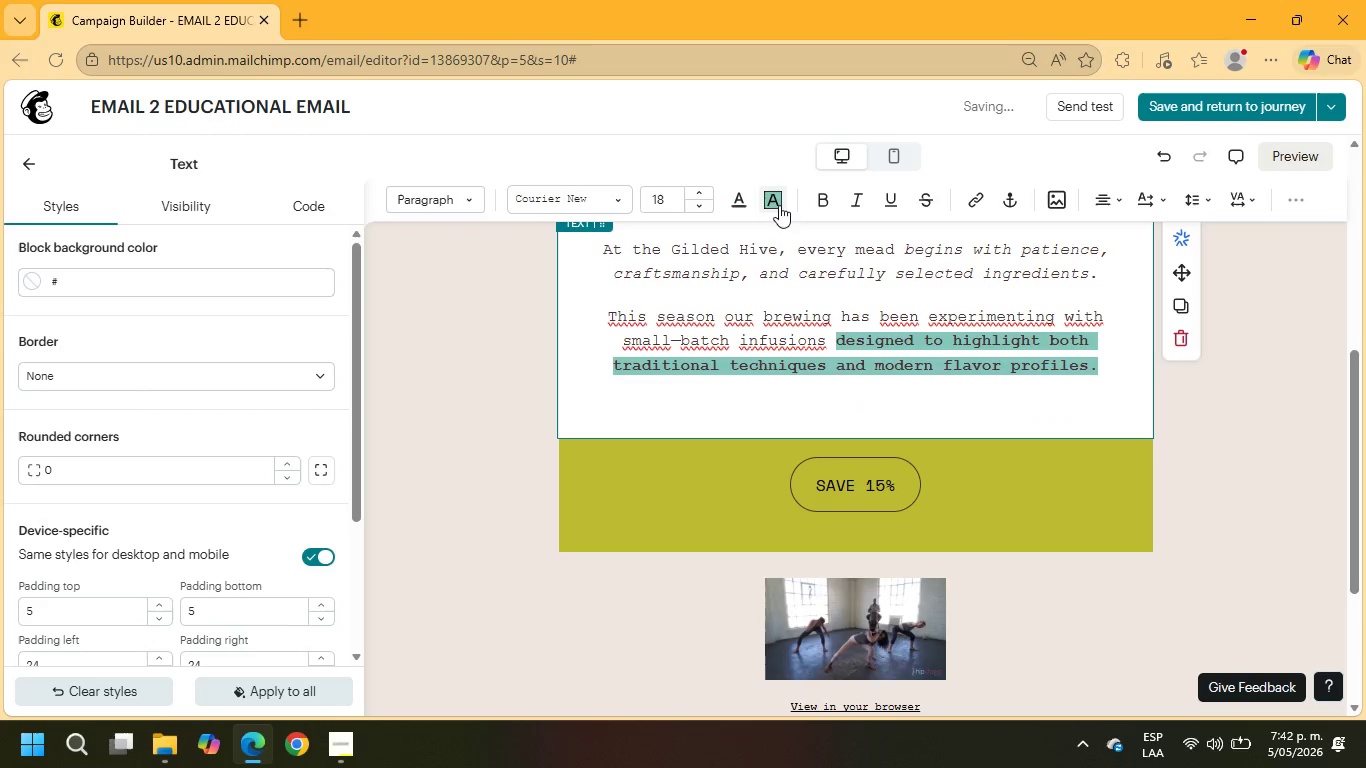 
left_click([776, 203])
 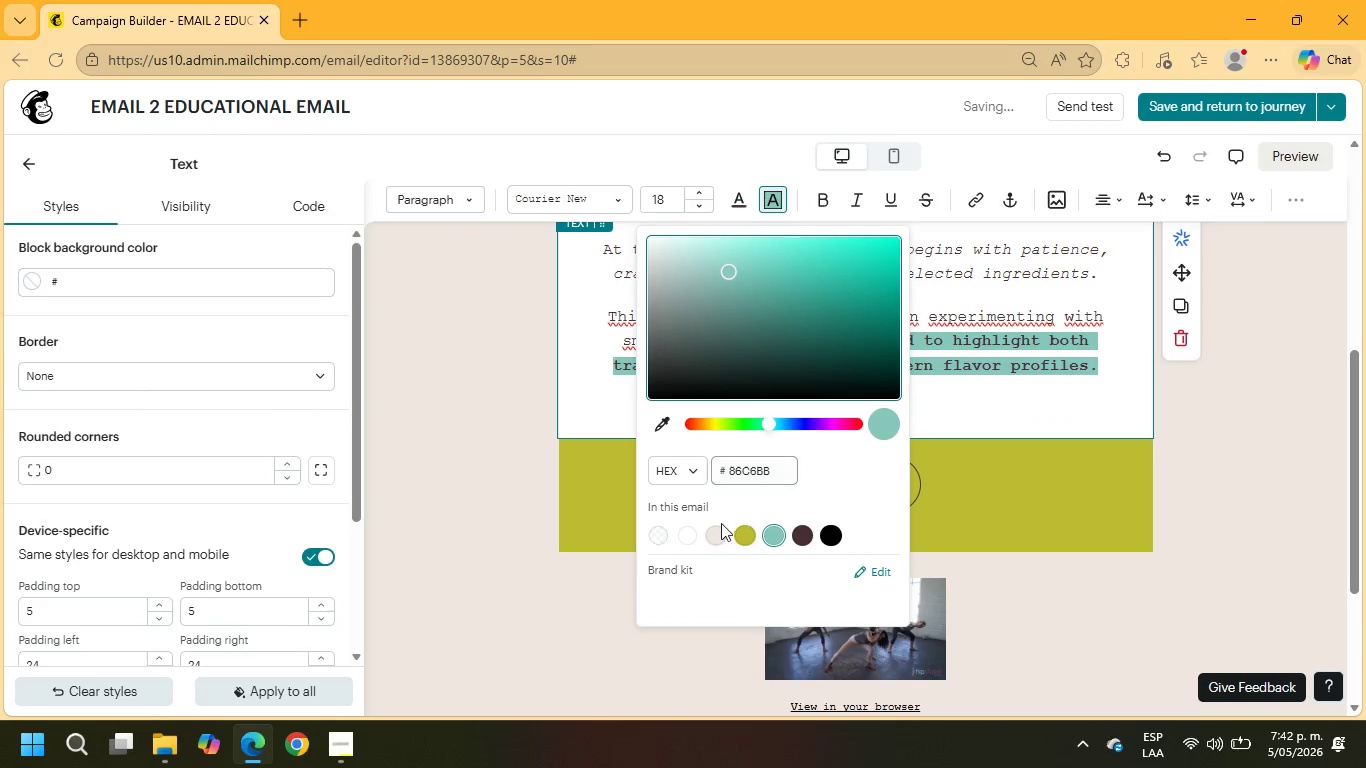 
left_click([688, 535])
 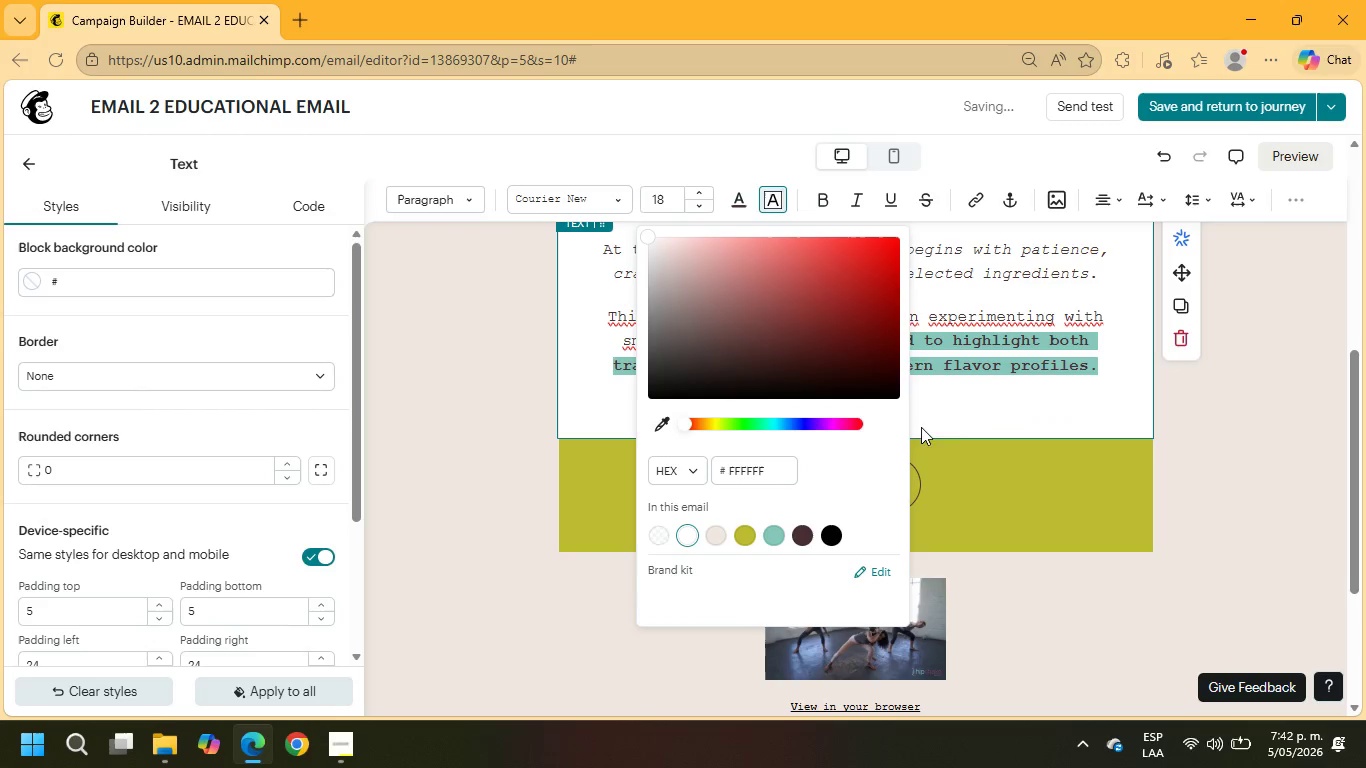 
left_click([959, 411])
 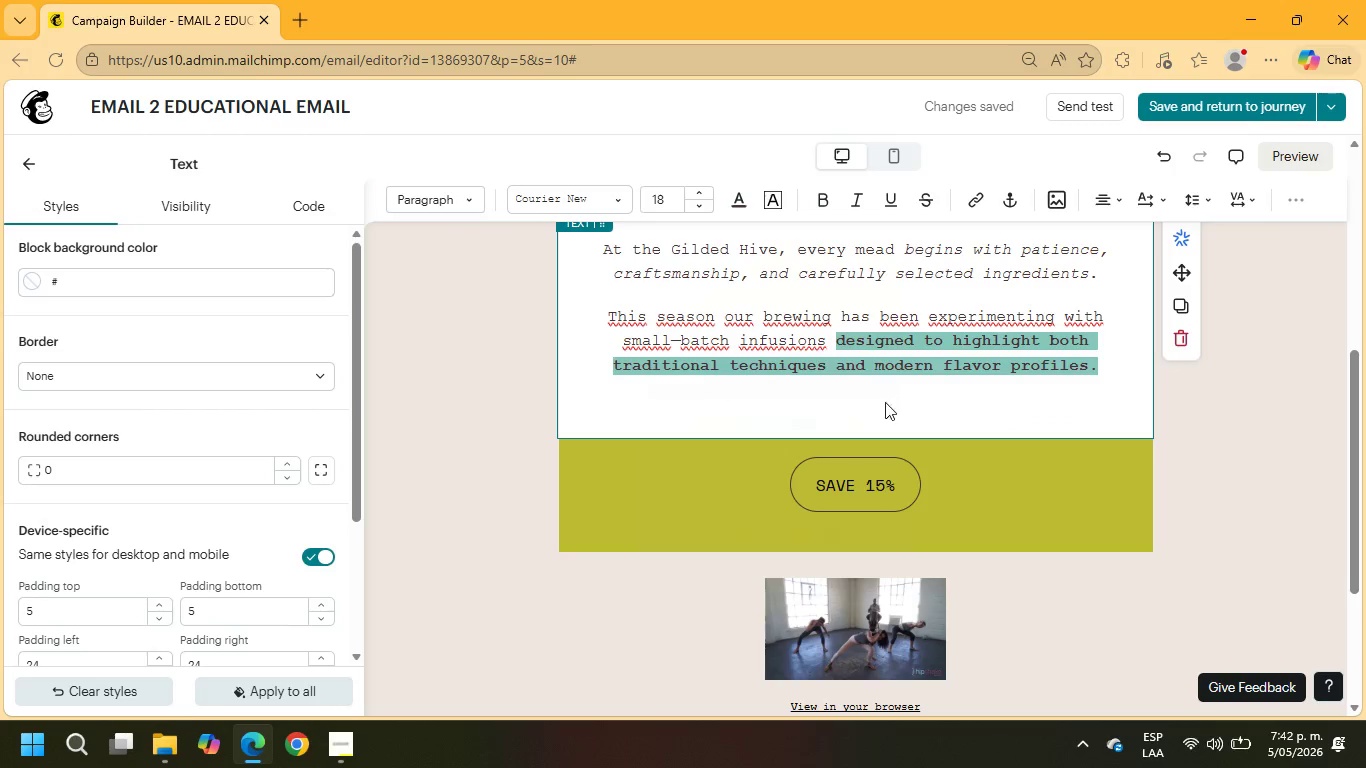 
left_click([857, 402])
 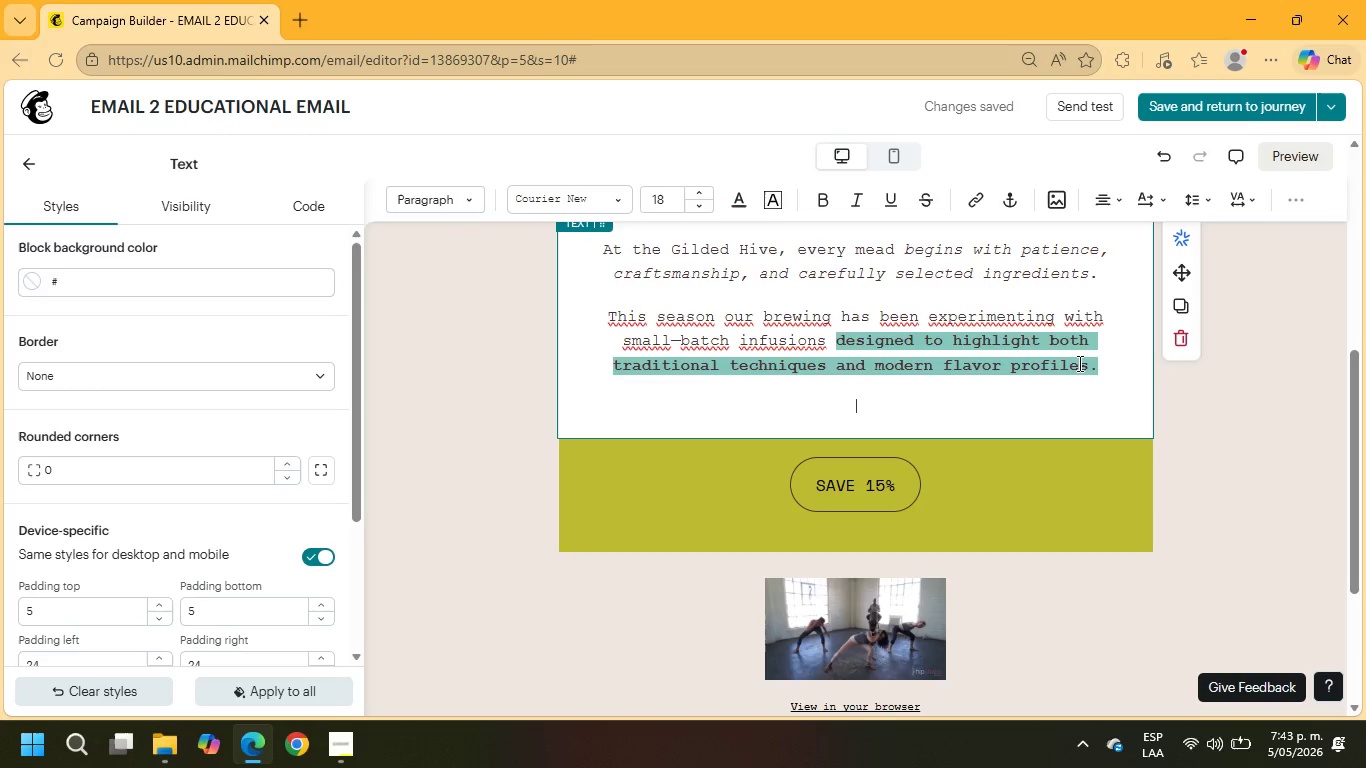 
wait(7.81)
 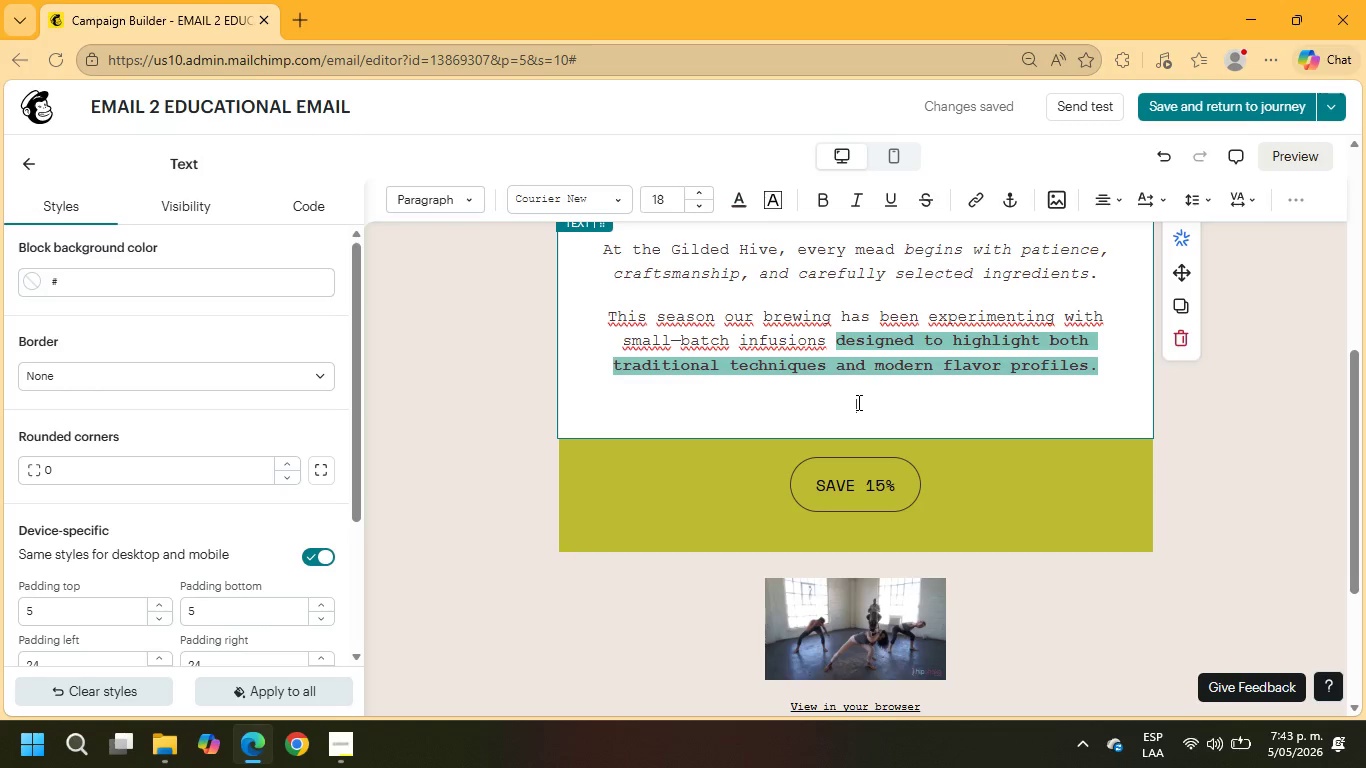 
type(We se)
key(Backspace)
type(pciall)
key(Backspace)
key(Backspace)
key(Backspace)
key(Backspace)
key(Backspace)
type(ecially thought of you because of your interest in)
 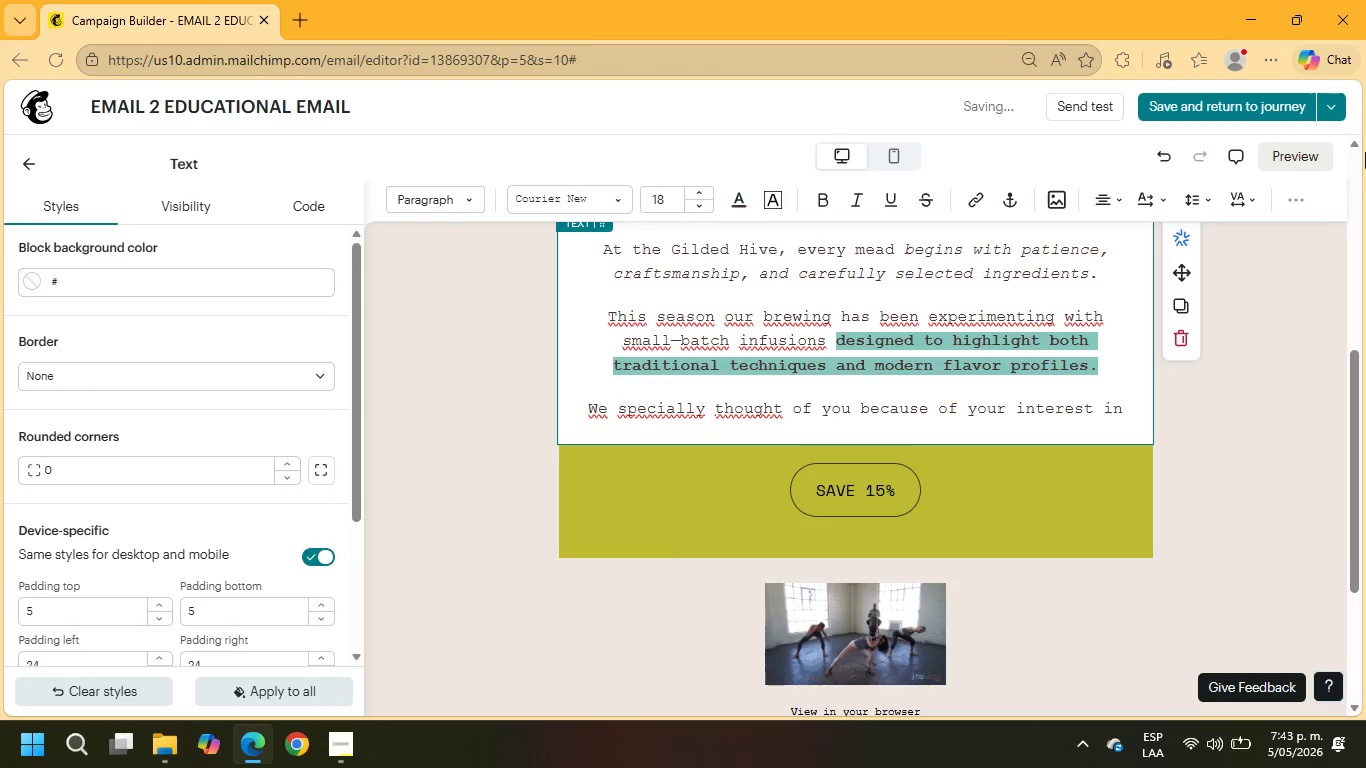 
left_click([1291, 189])
 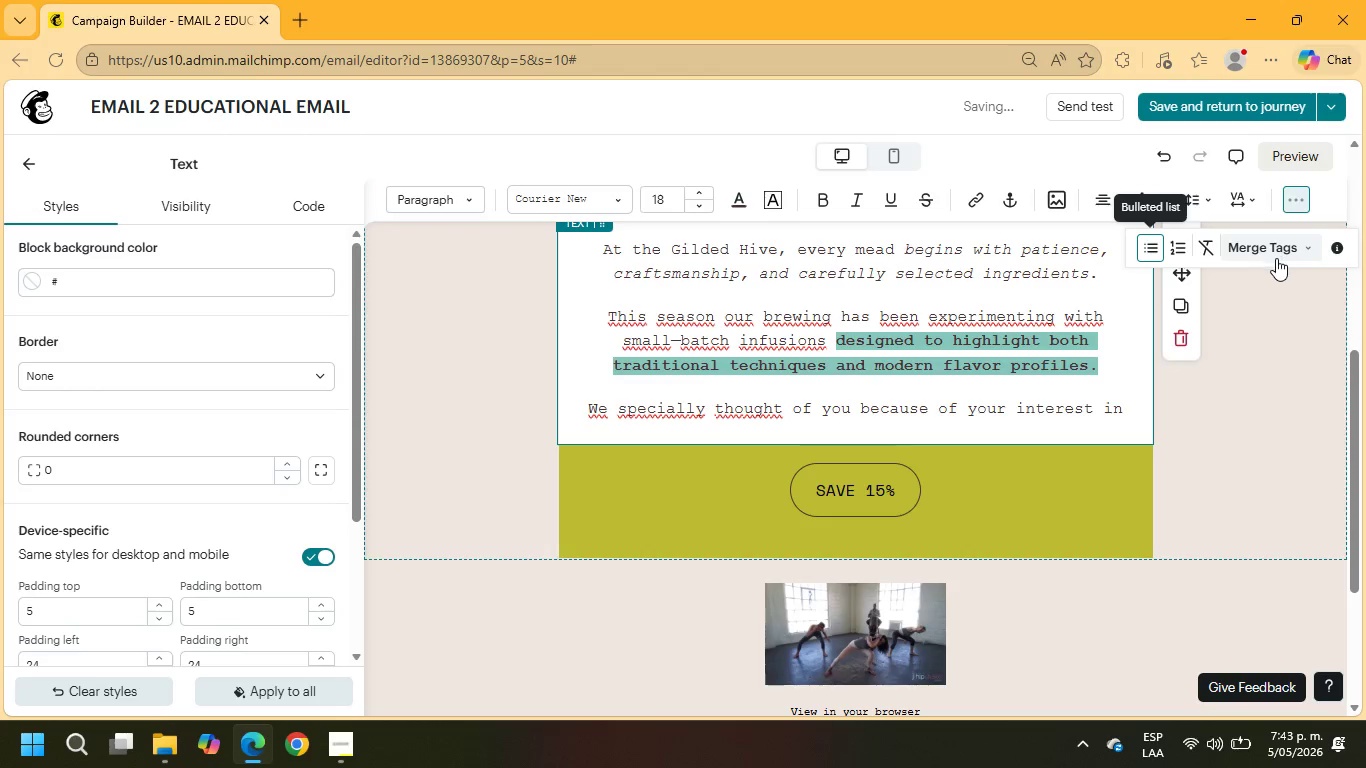 
left_click([1263, 246])
 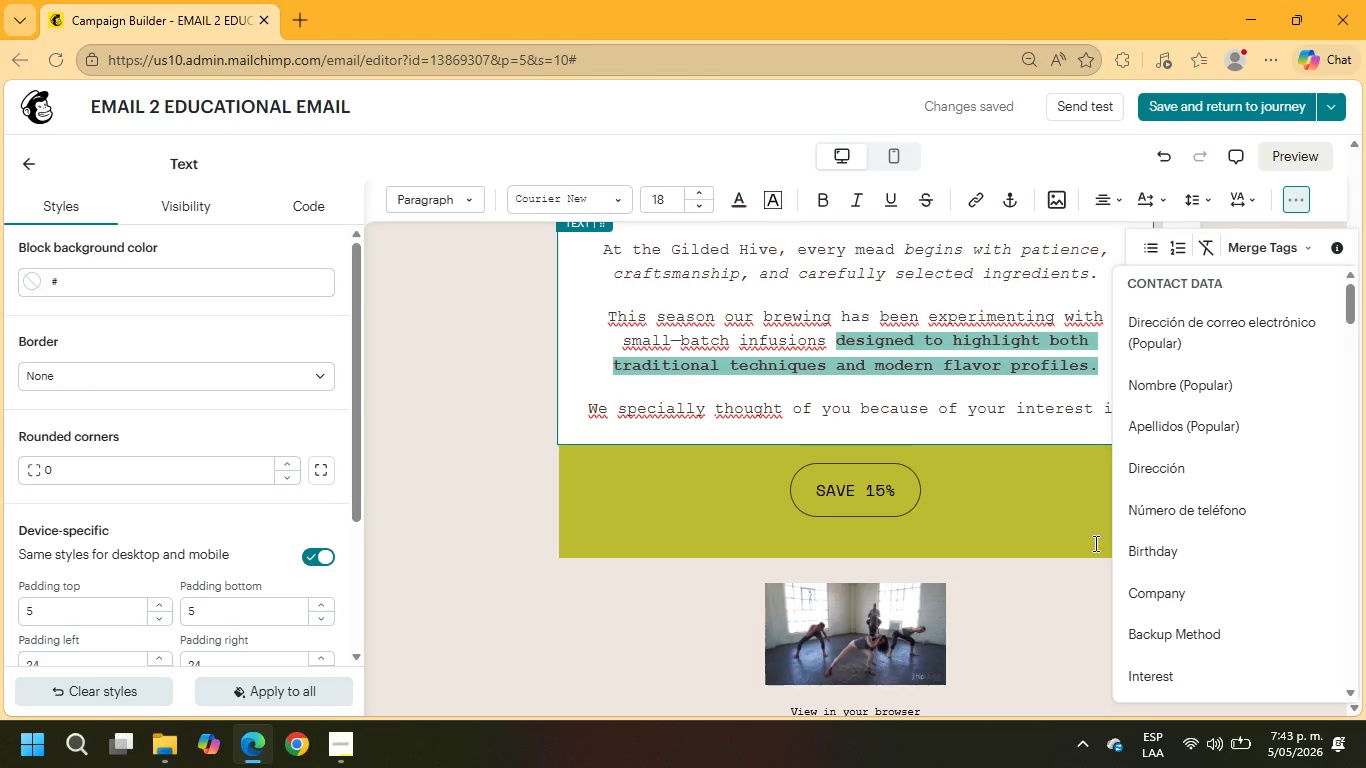 
scroll: coordinate [1271, 599], scroll_direction: down, amount: 37.0
 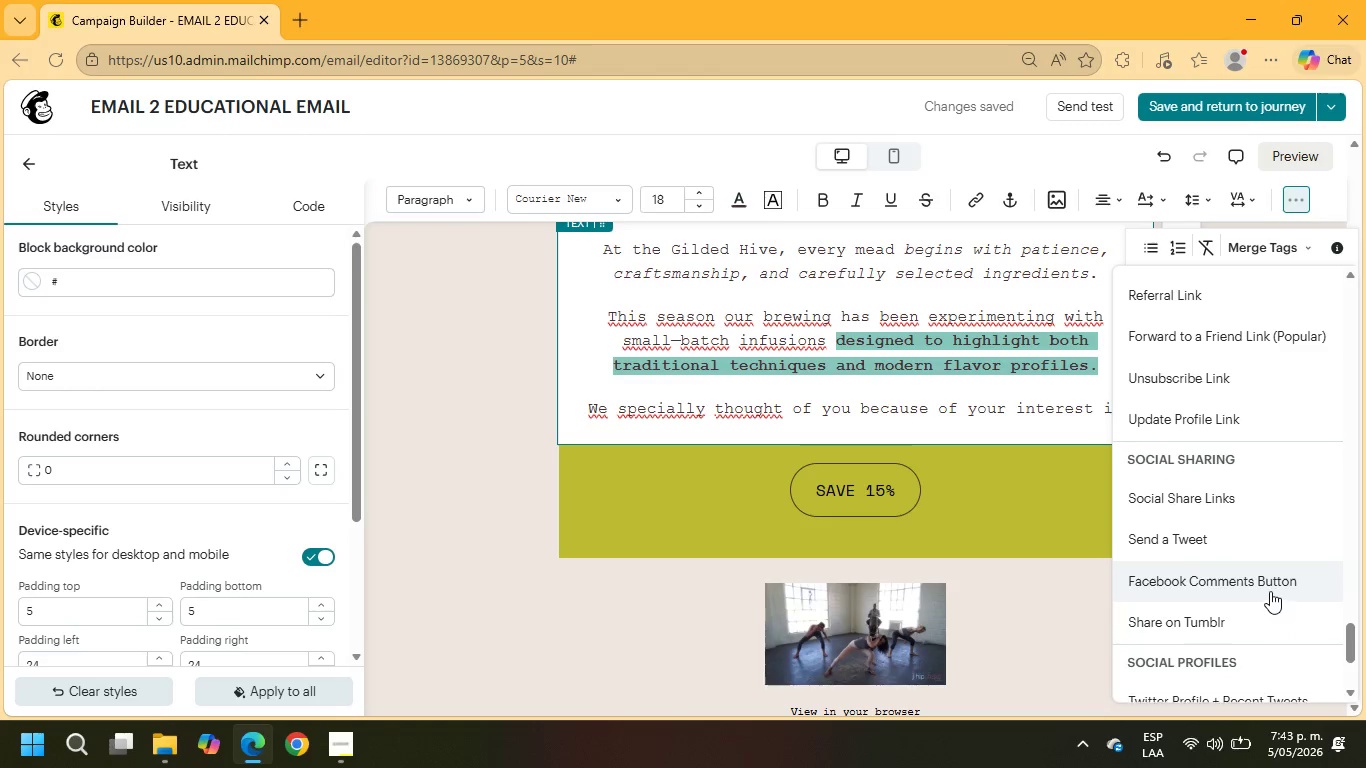 
scroll: coordinate [1240, 455], scroll_direction: up, amount: 7.0
 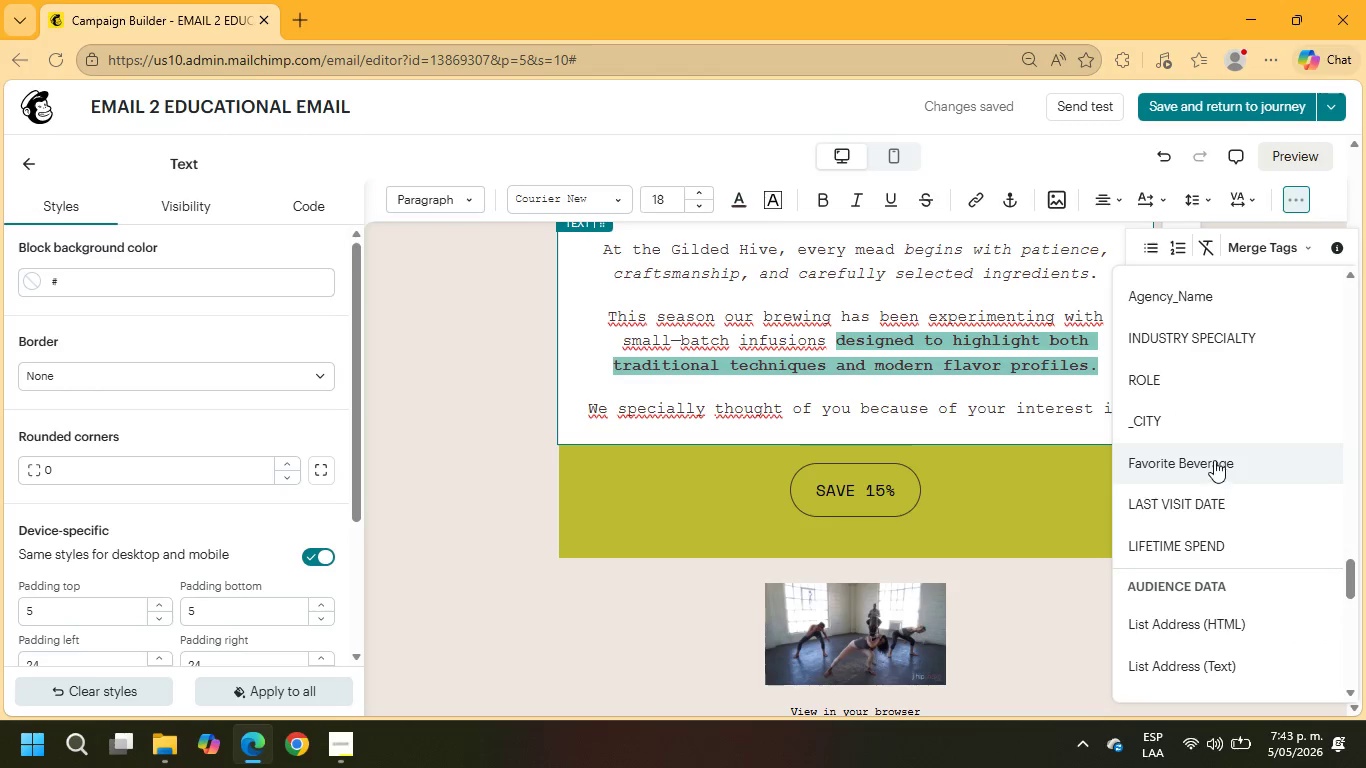 
left_click([1215, 451])
 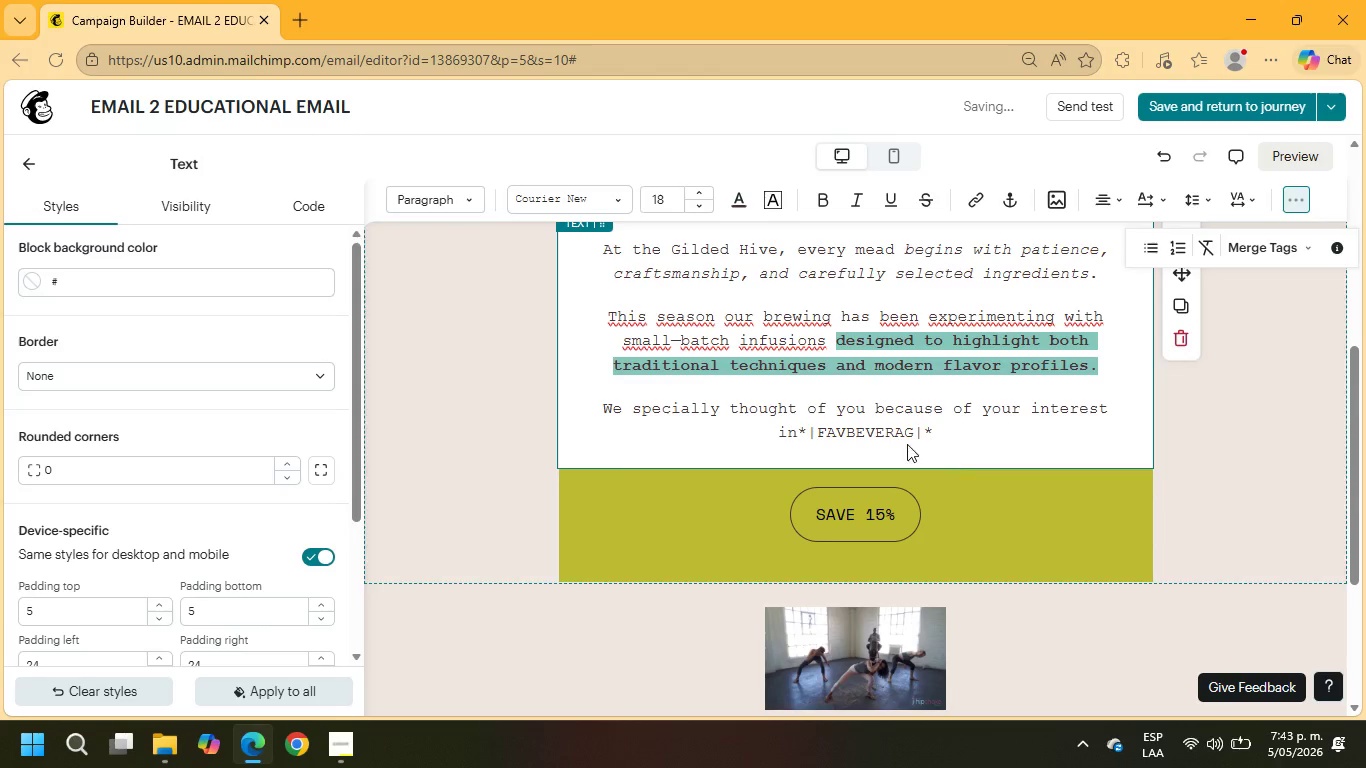 
left_click([800, 430])
 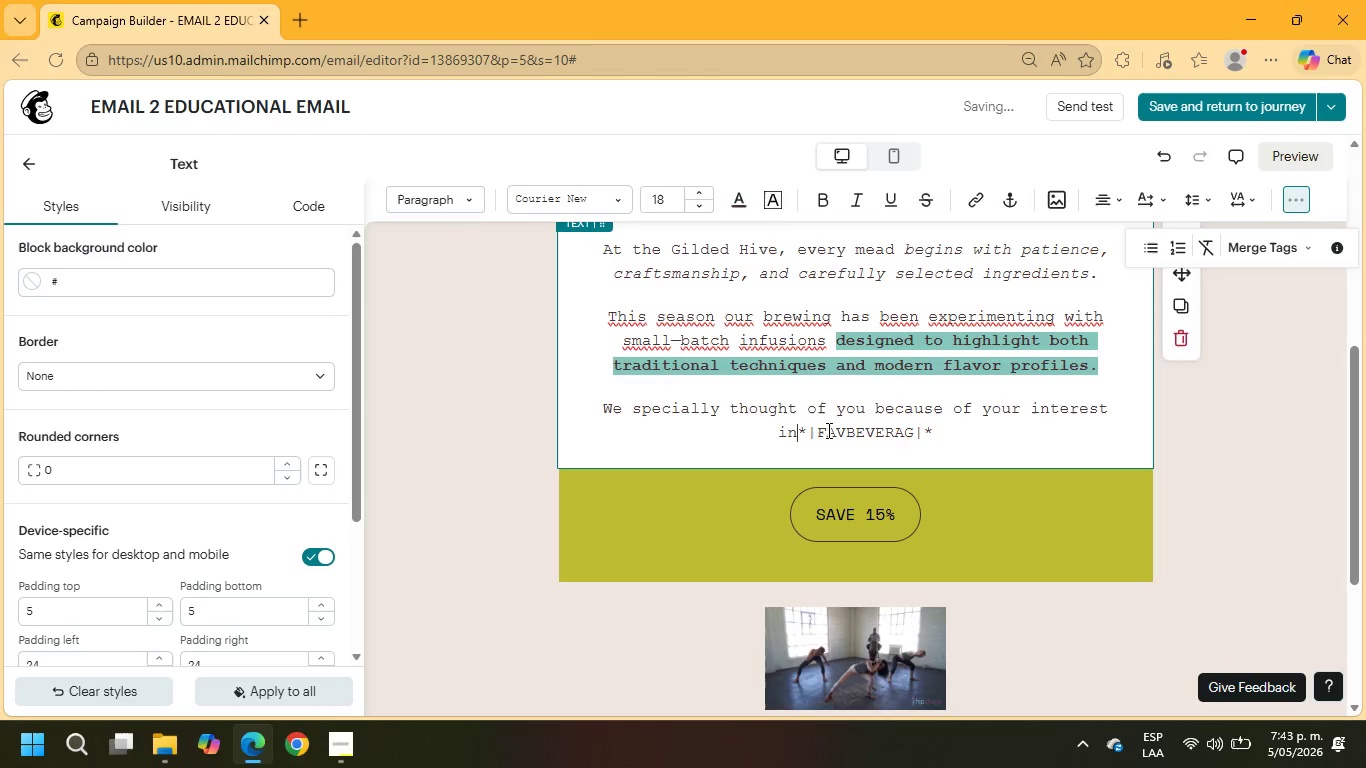 
key(Space)
 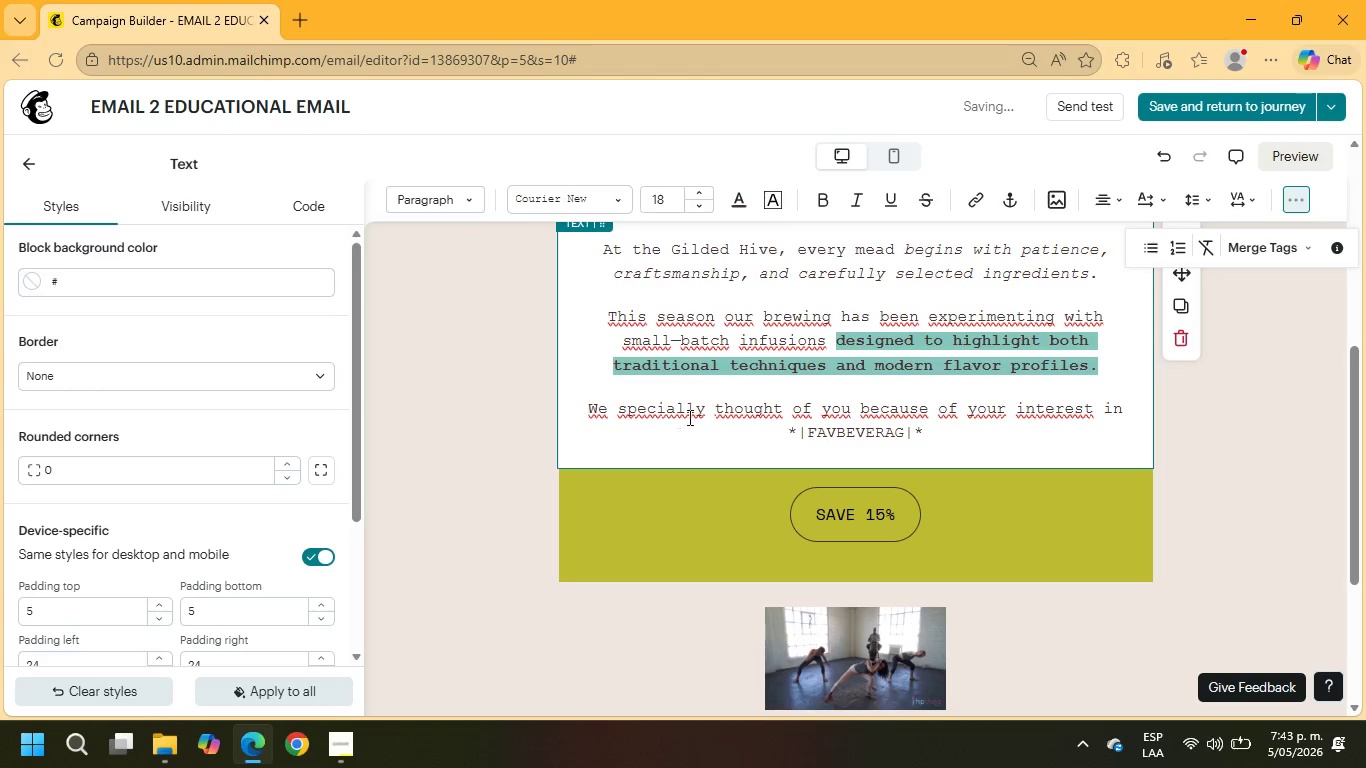 
wait(5.48)
 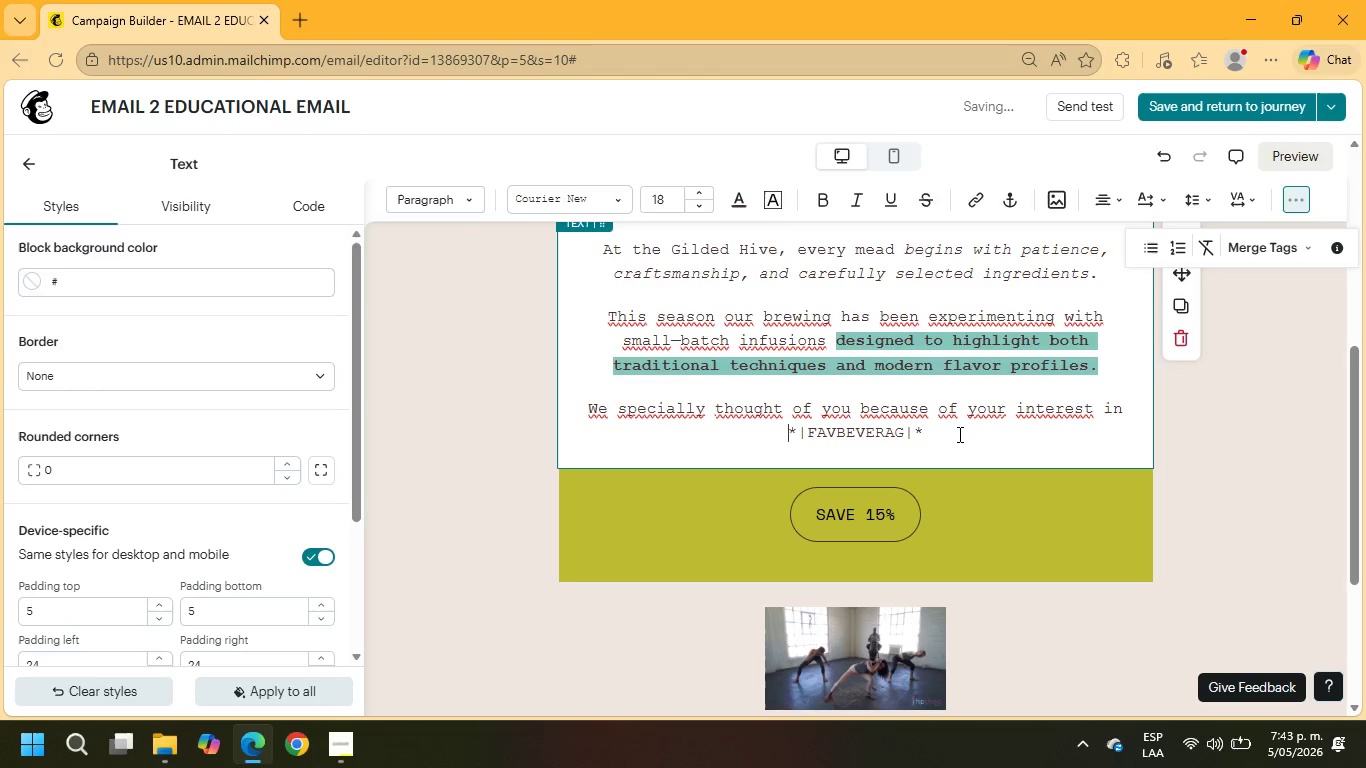 
left_click([965, 438])
 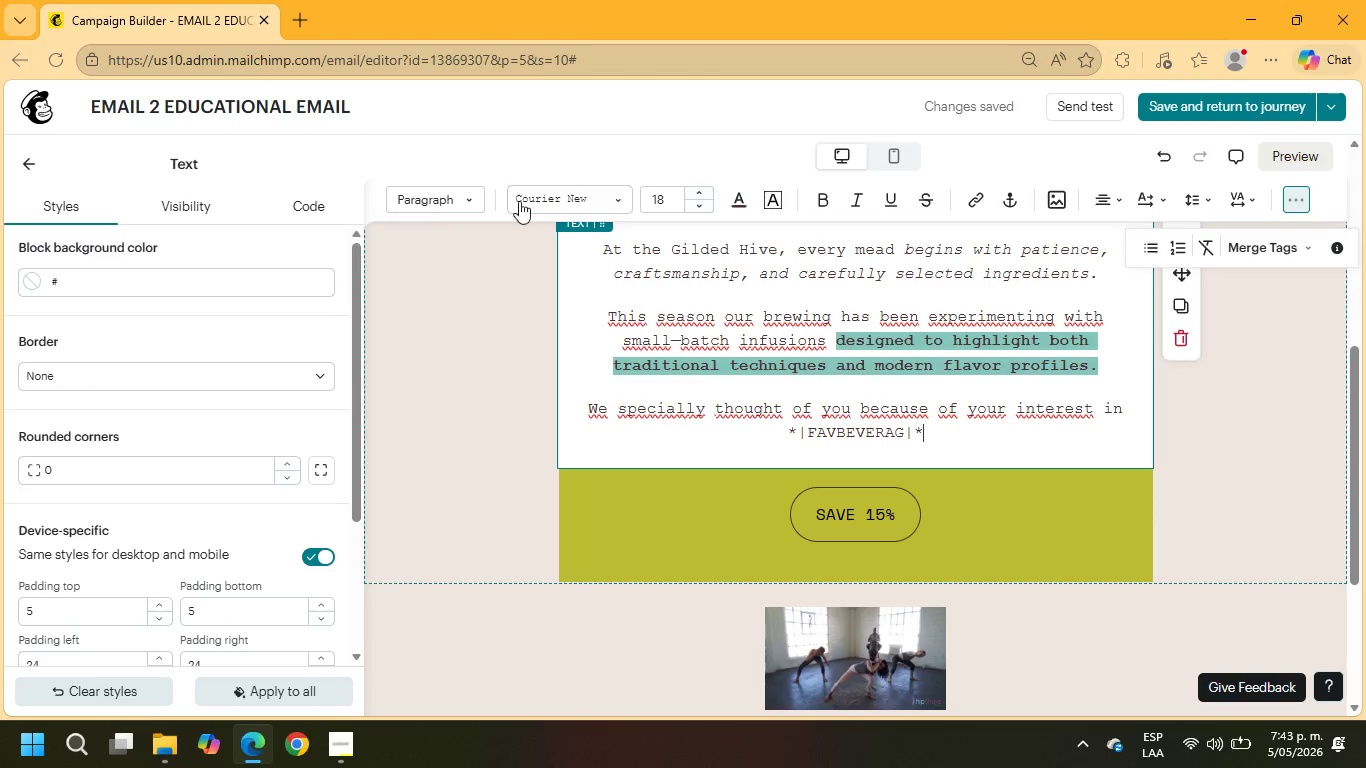 
left_click([205, 207])
 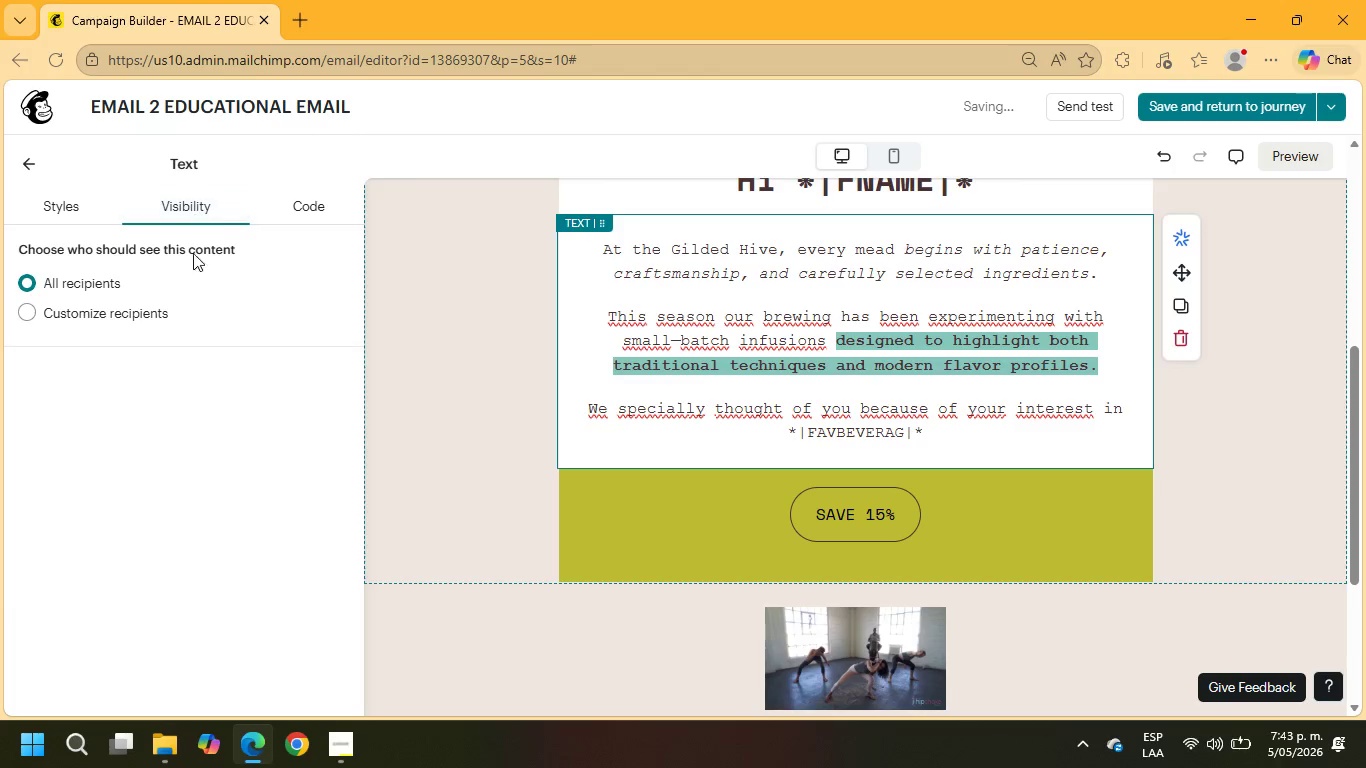 
left_click([95, 313])
 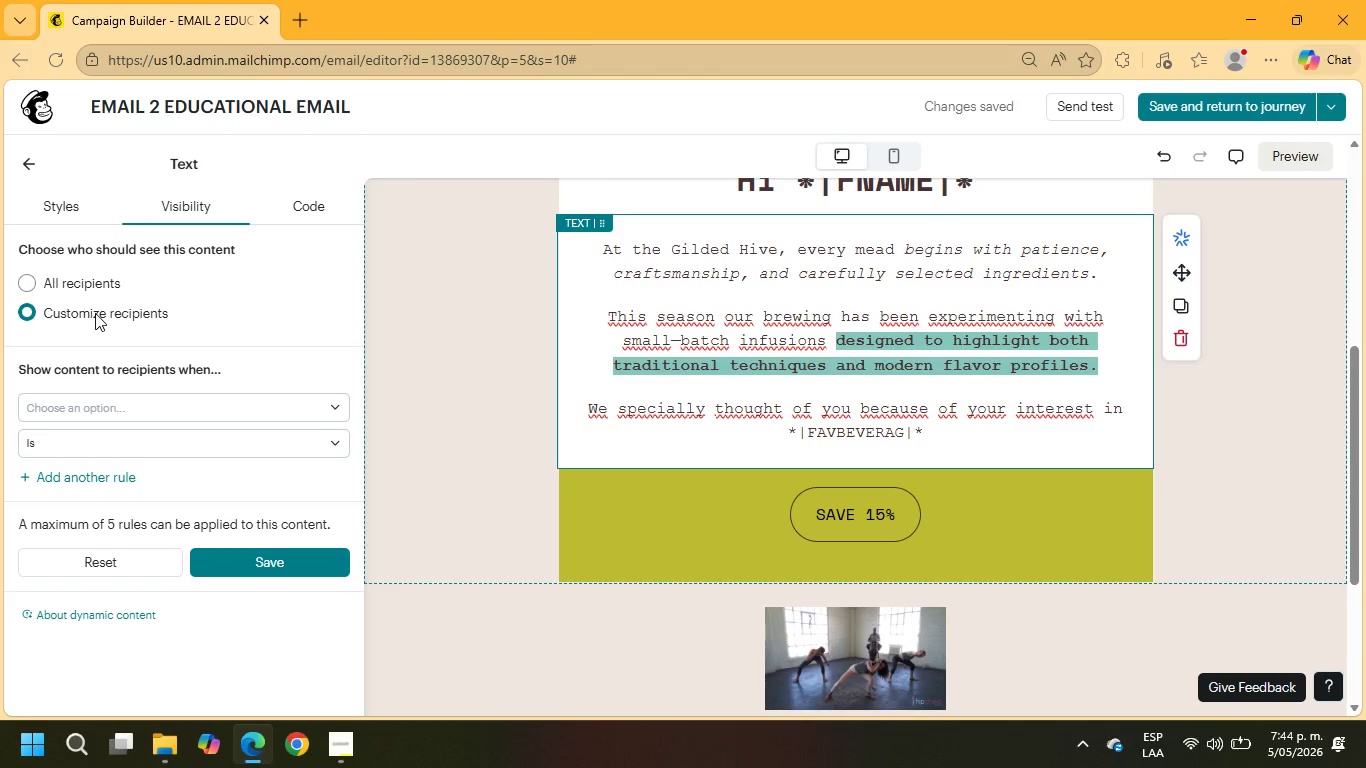 
wait(16.12)
 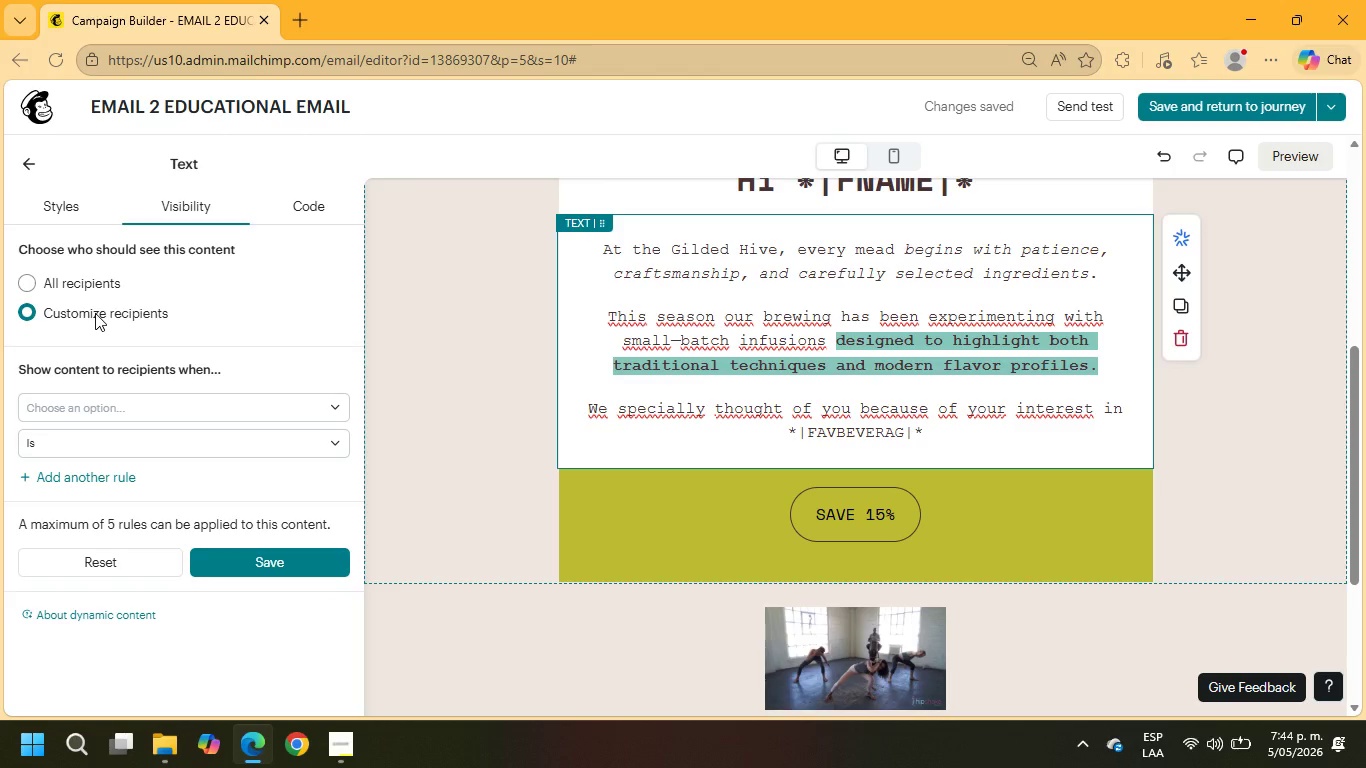 
left_click([120, 407])
 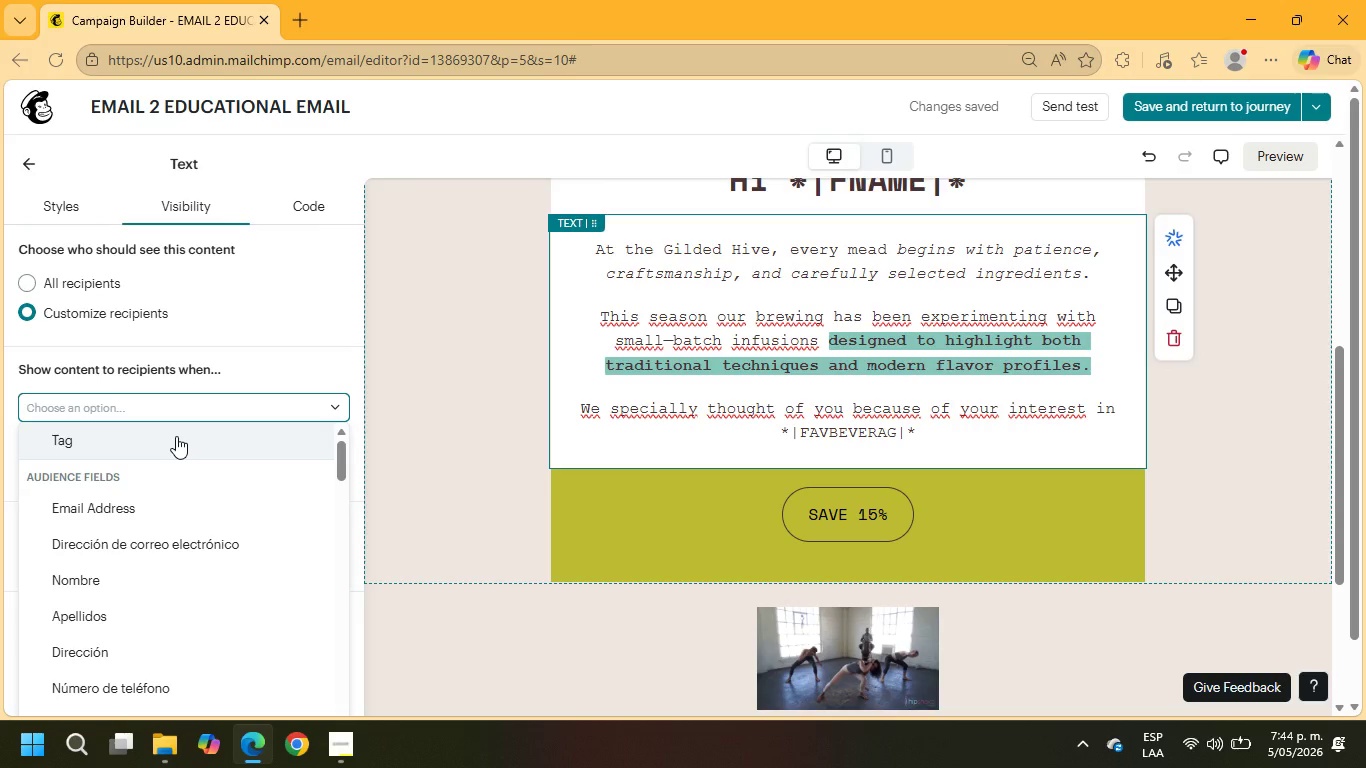 
type(fav)
 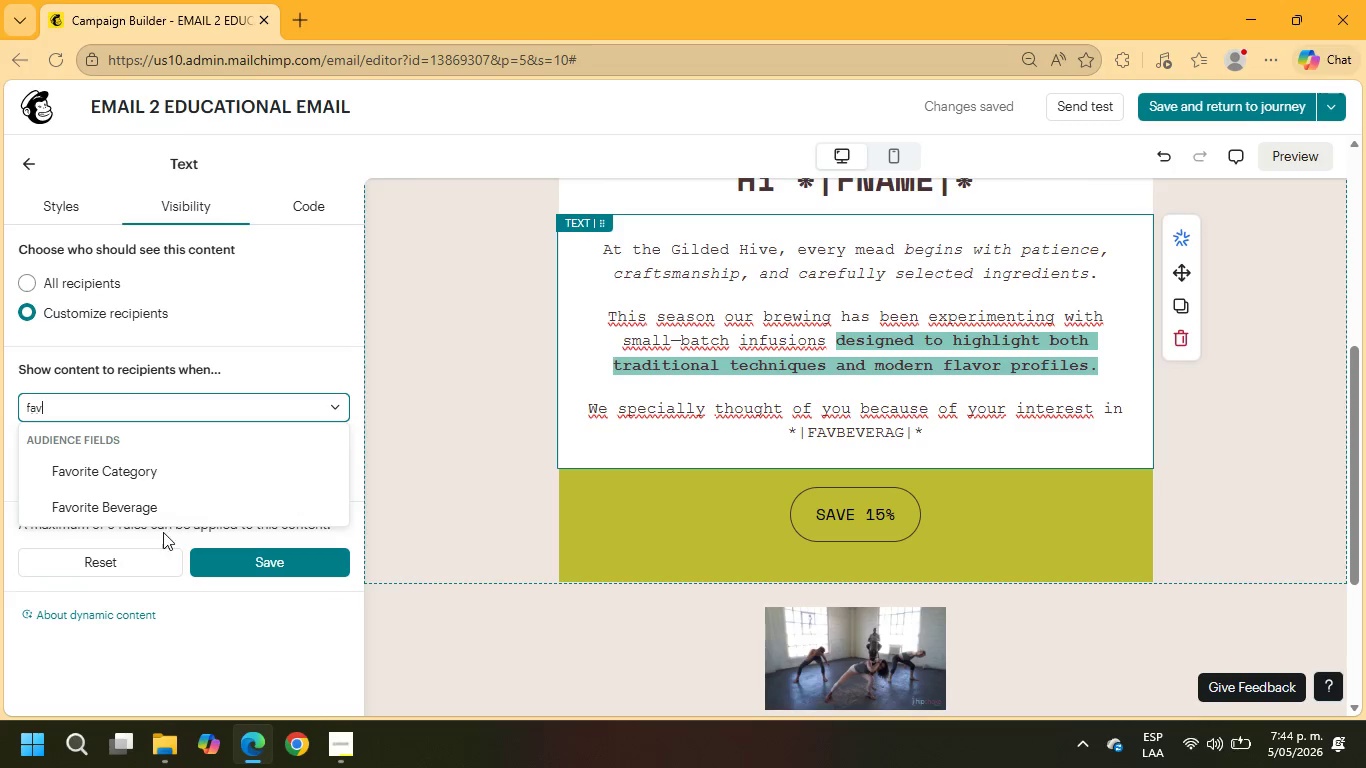 
left_click([165, 515])
 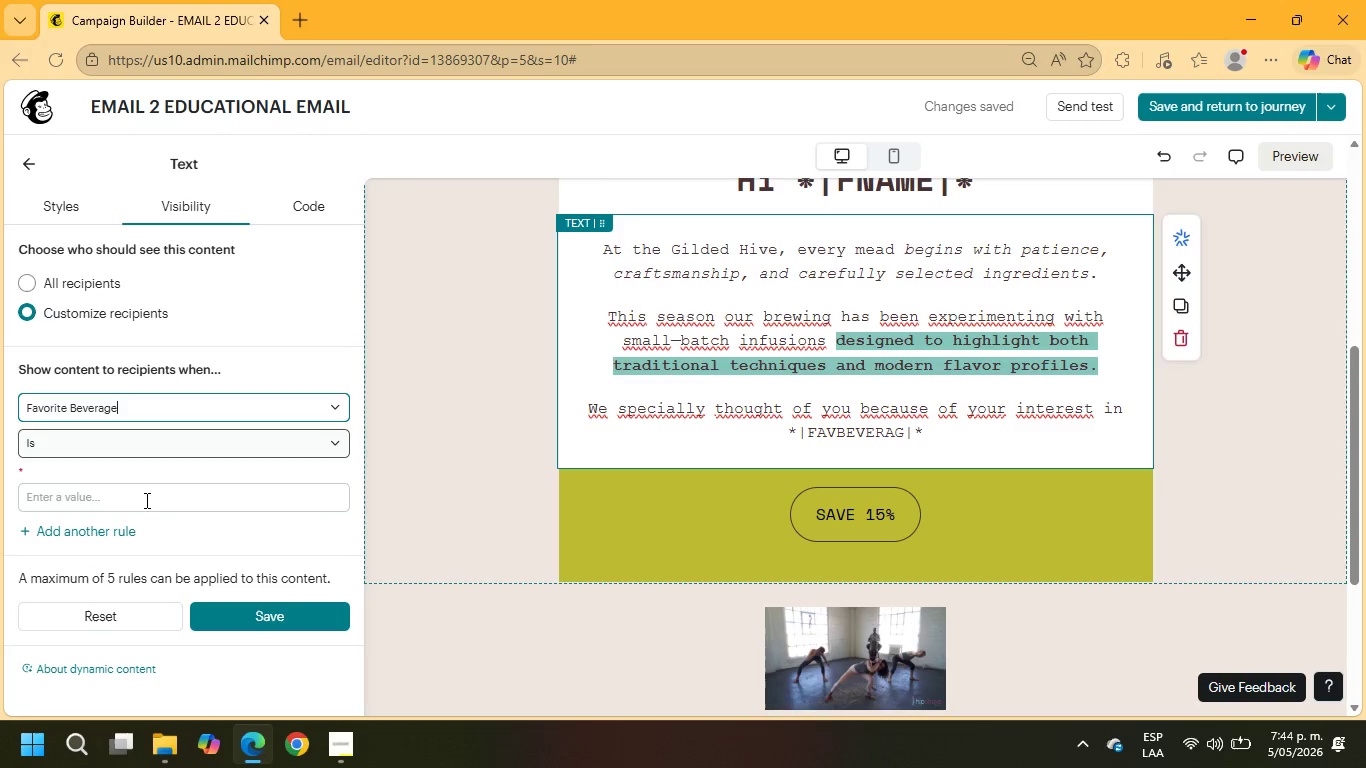 
left_click([145, 502])
 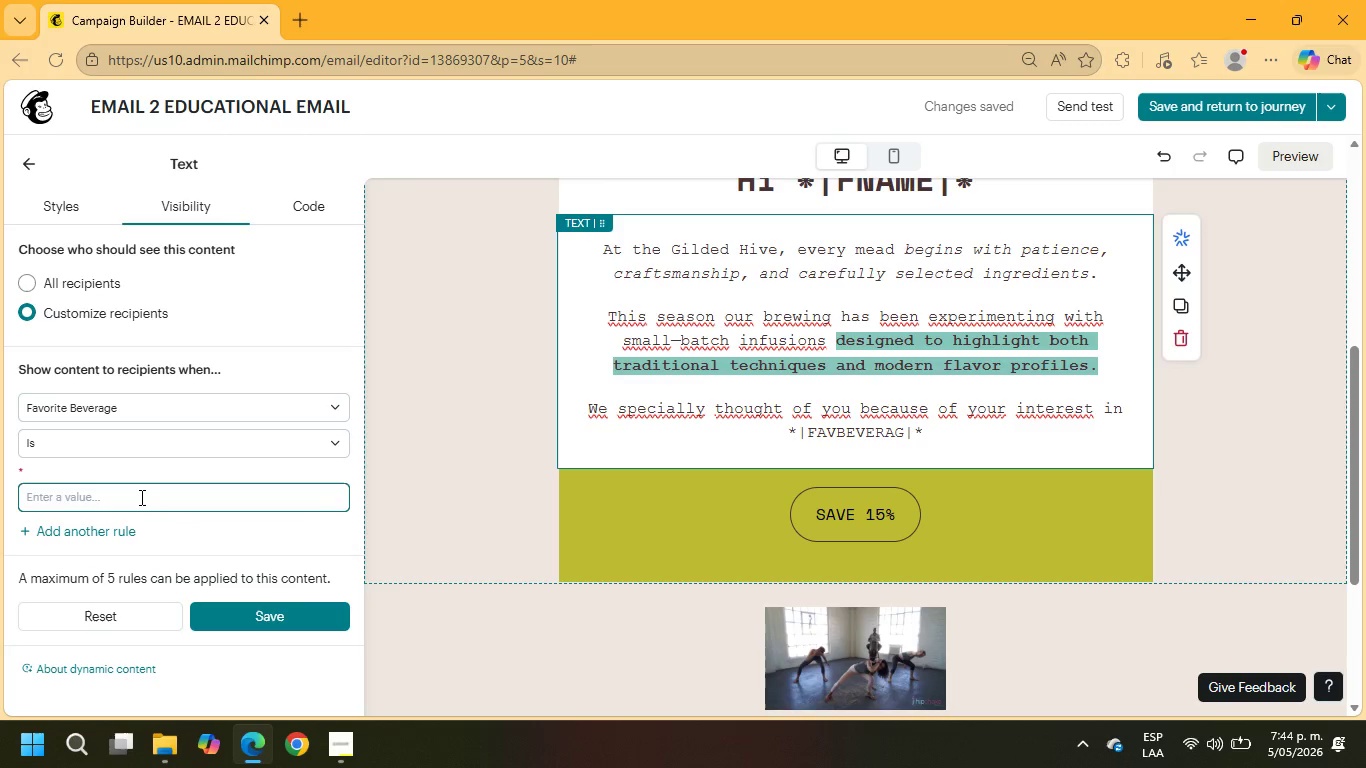 
wait(5.52)
 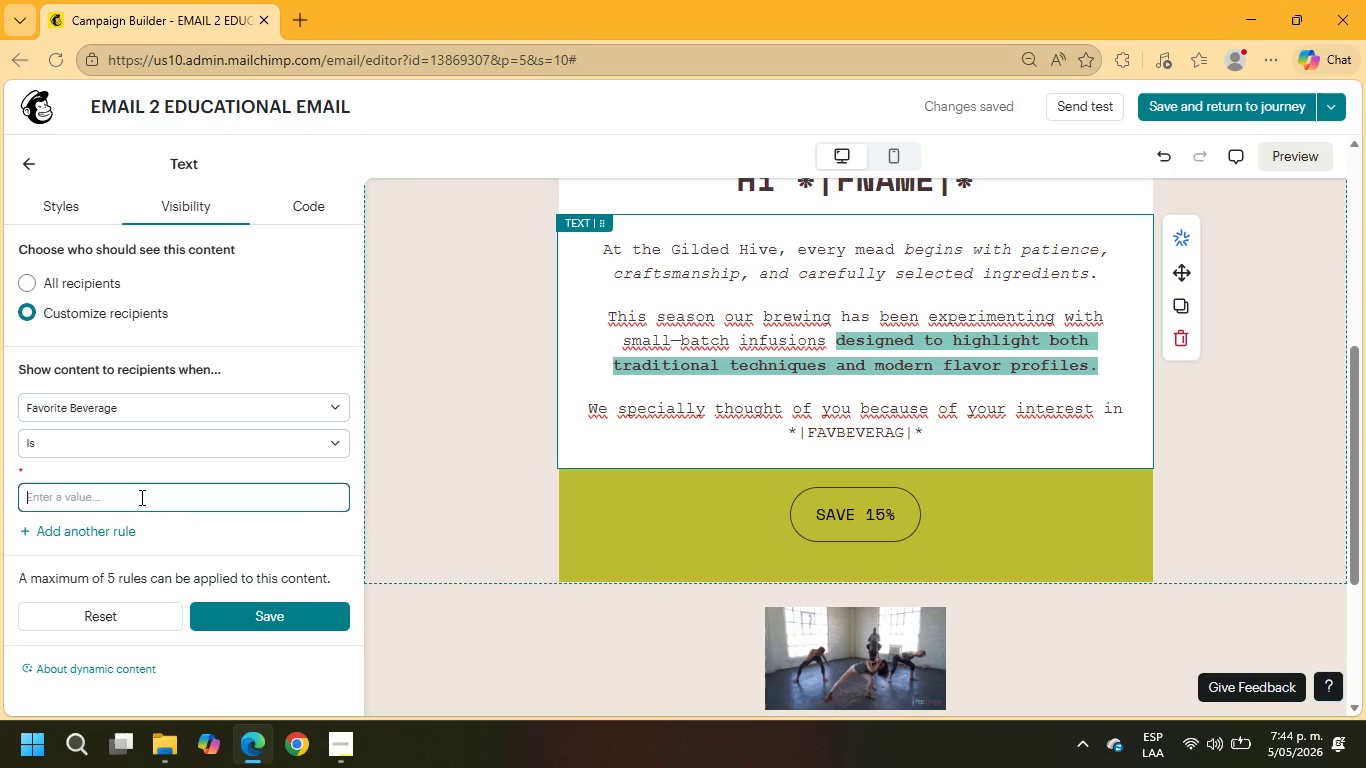 
type(Dry Mead)